 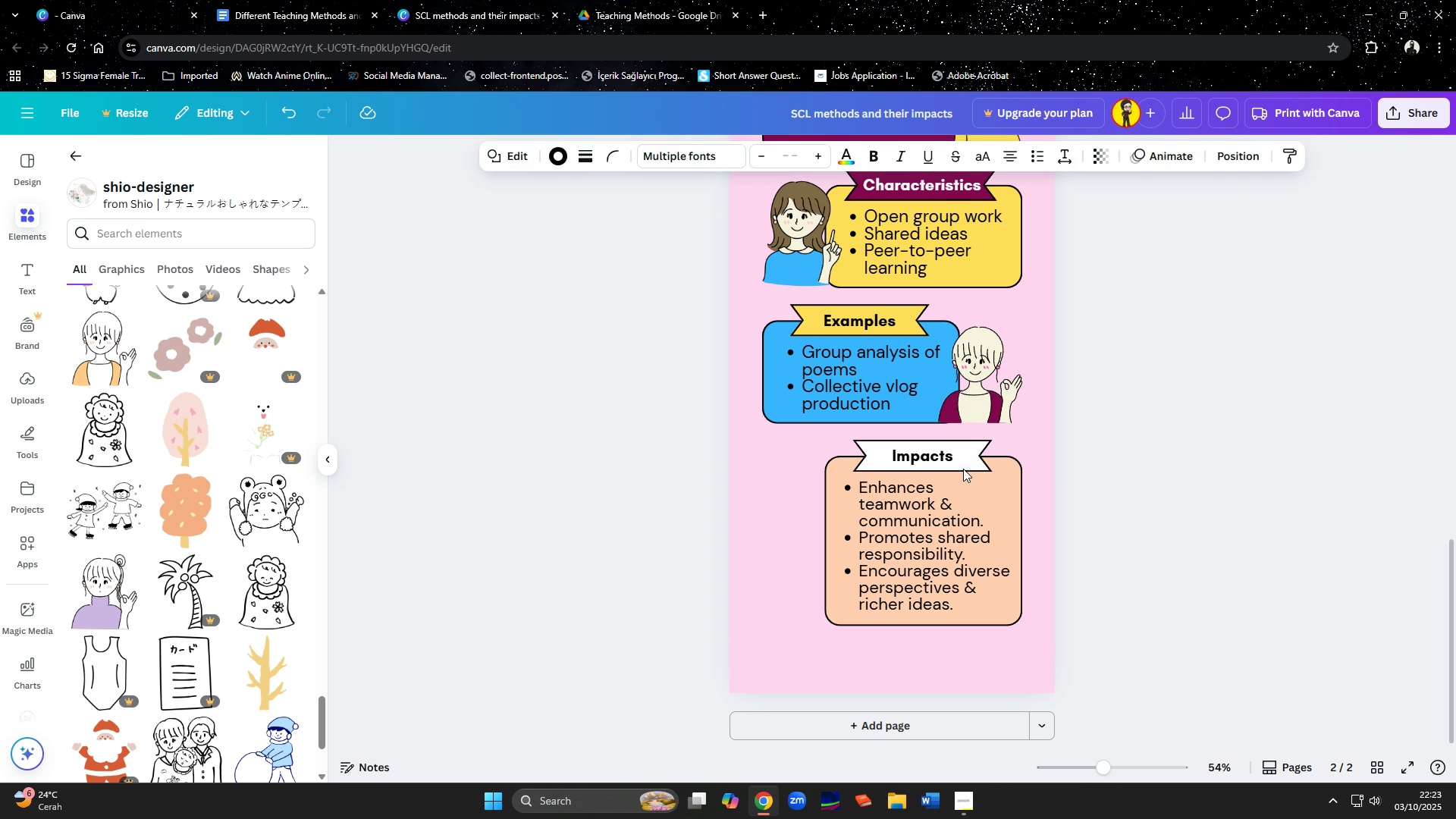 
key(ArrowRight)
 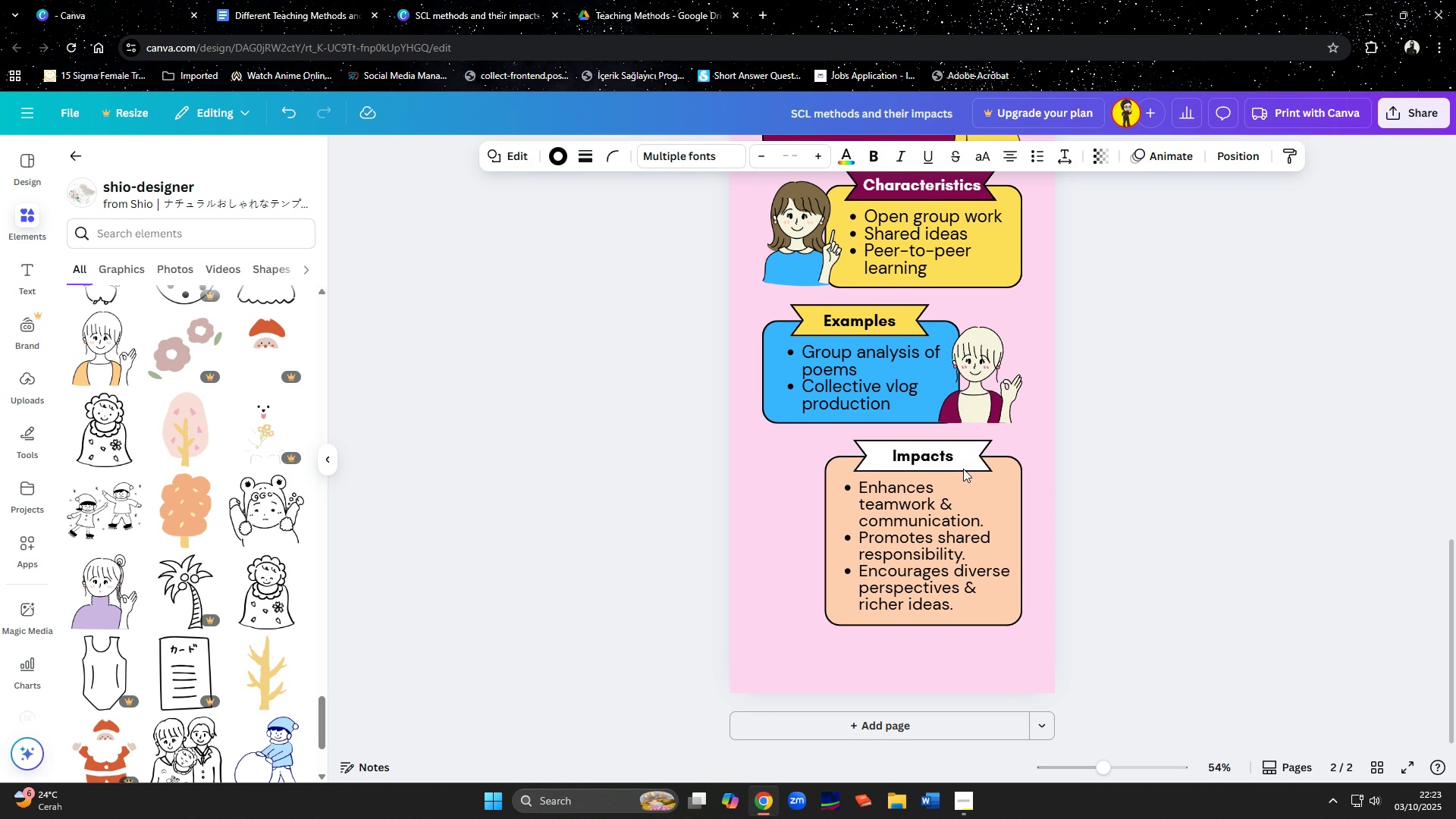 
key(ArrowRight)
 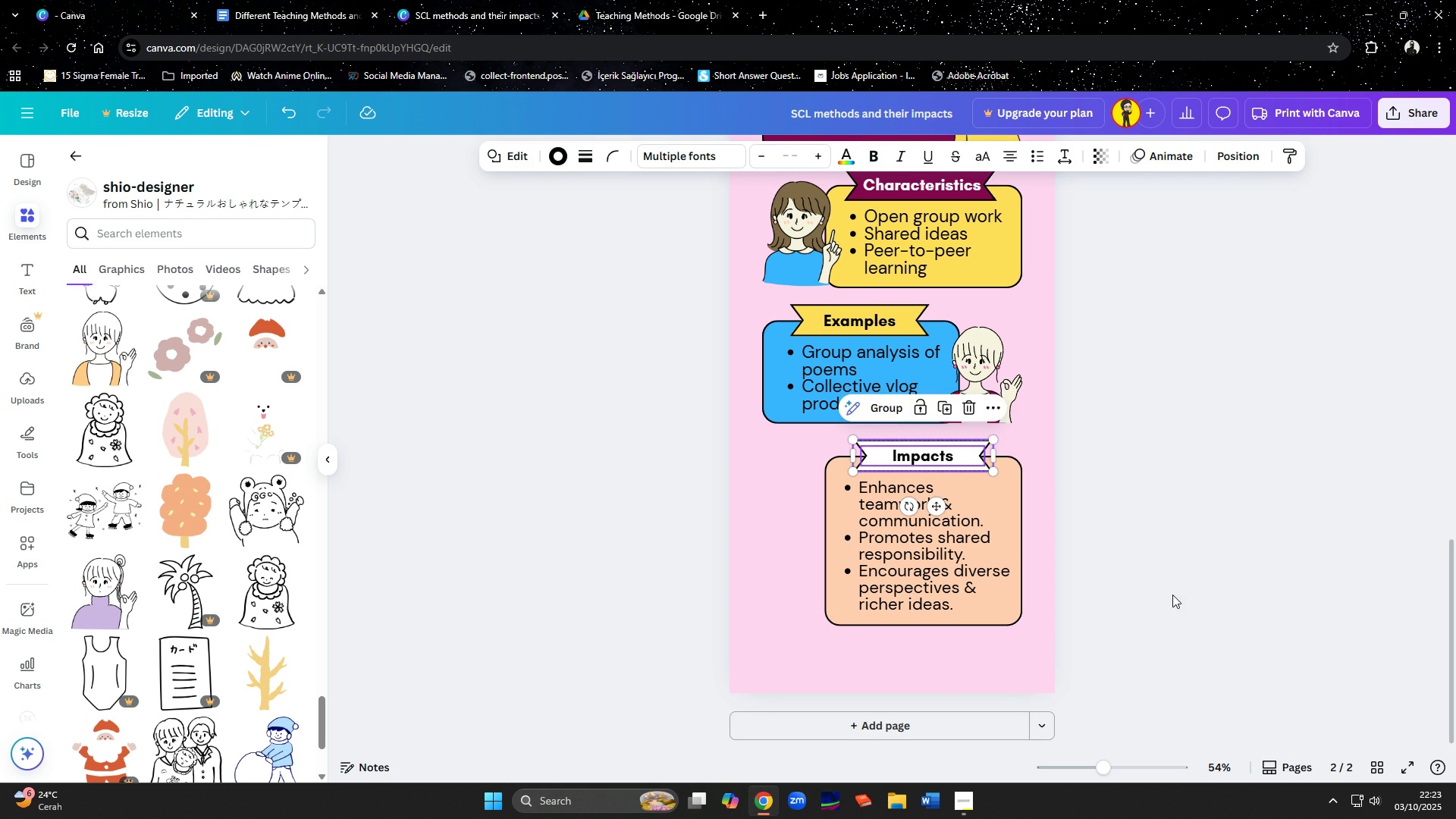 
left_click([1172, 595])
 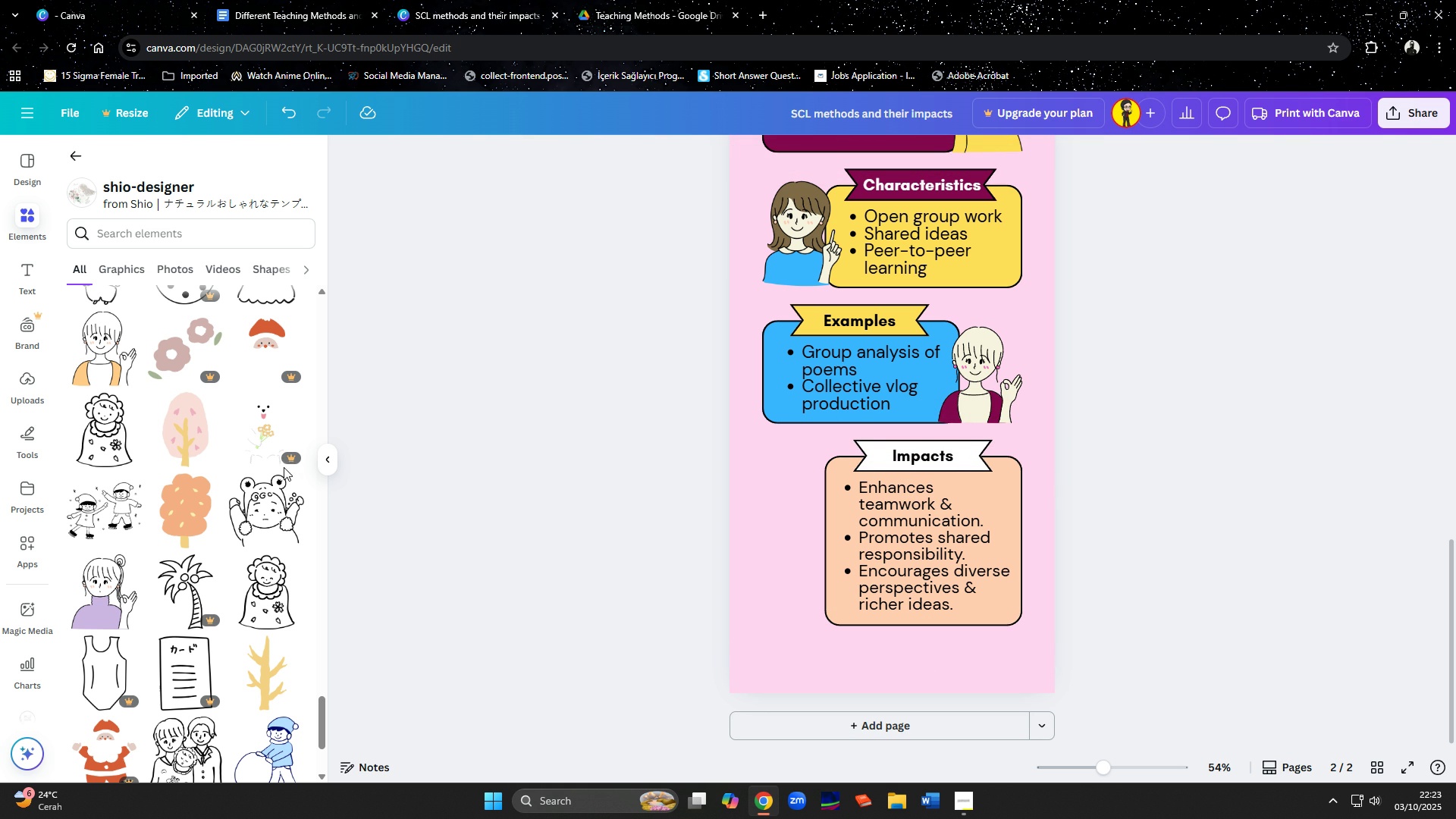 
scroll: coordinate [159, 460], scroll_direction: down, amount: 6.0
 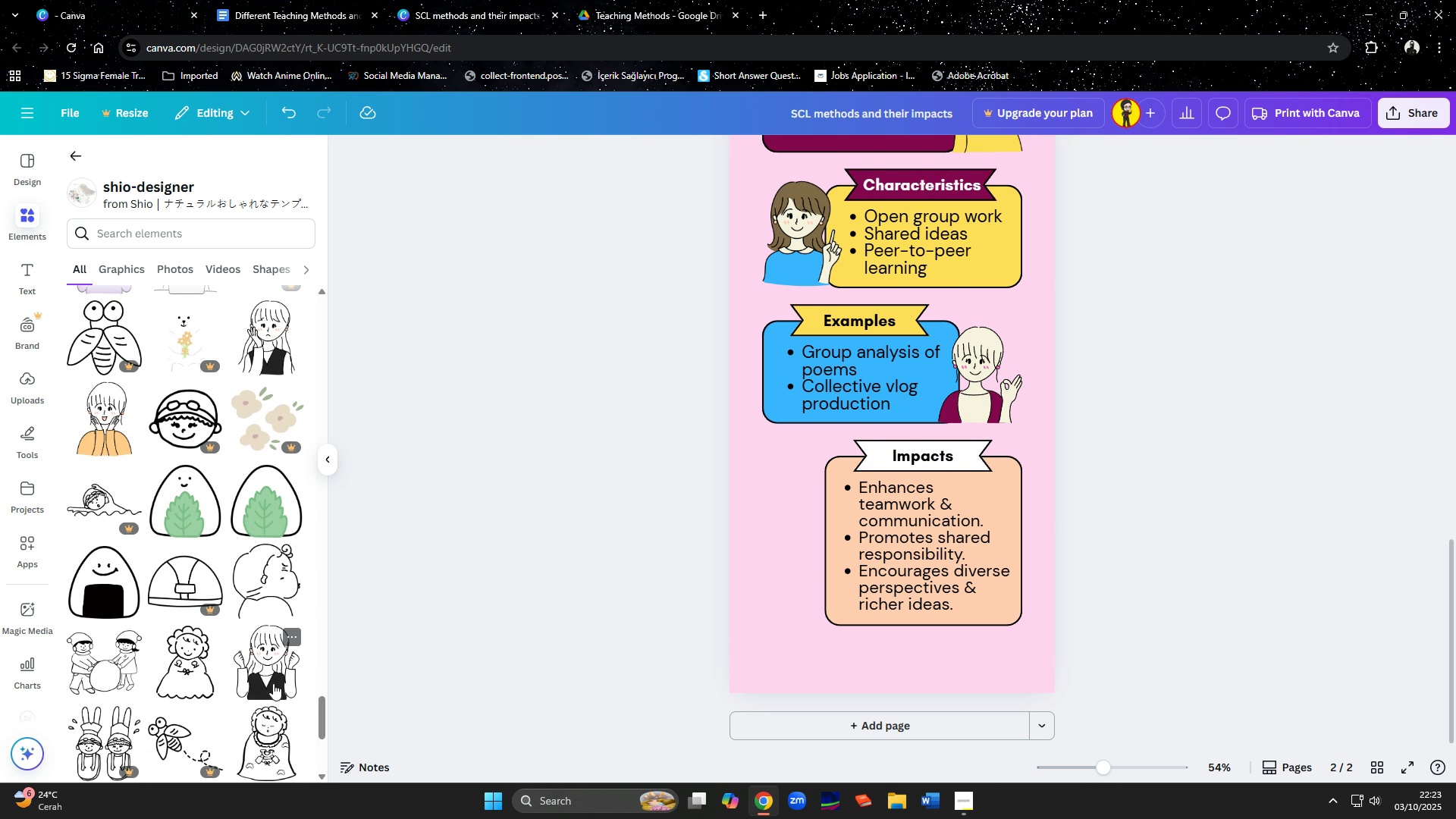 
left_click([268, 670])
 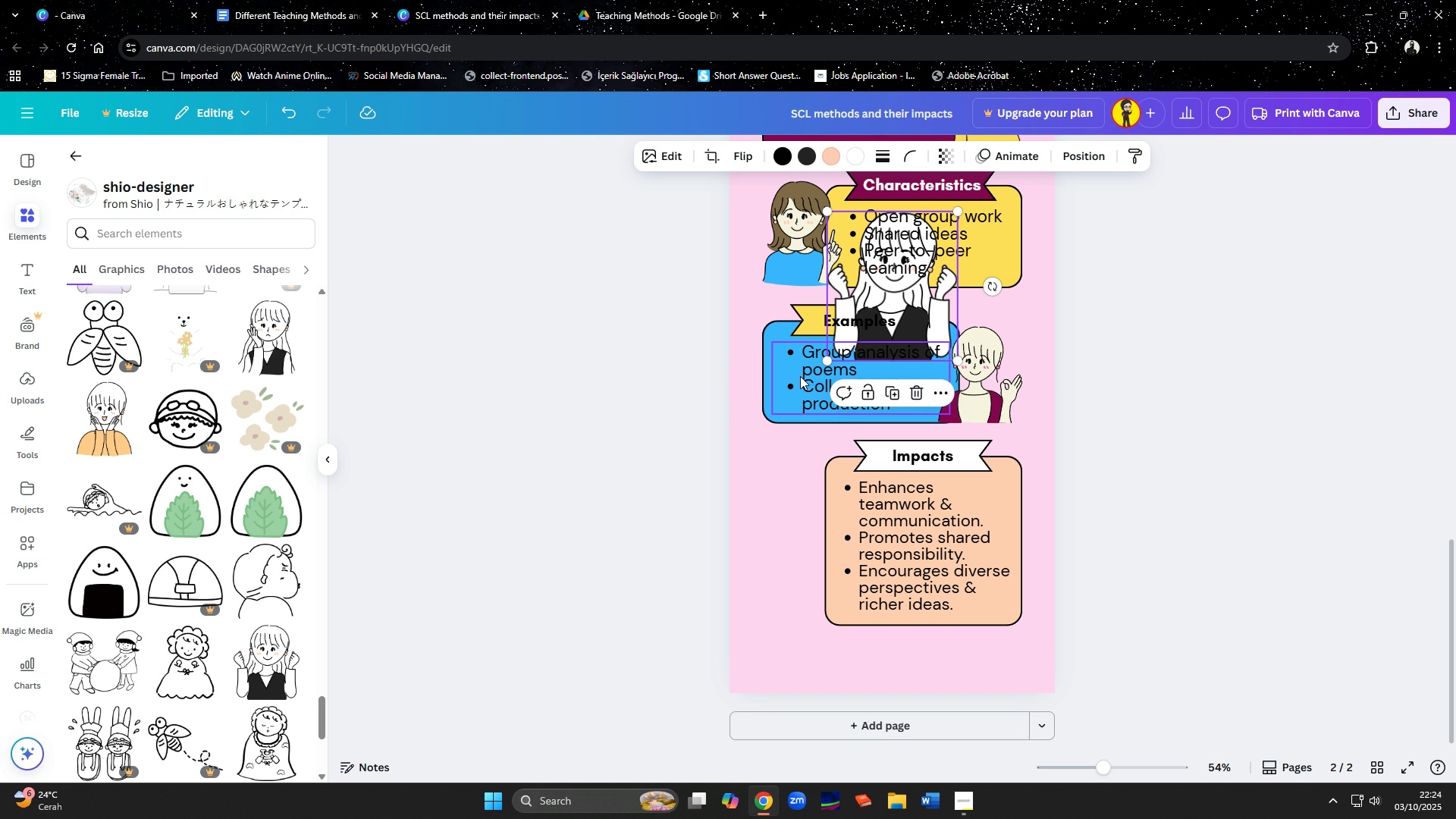 
key(Delete)
 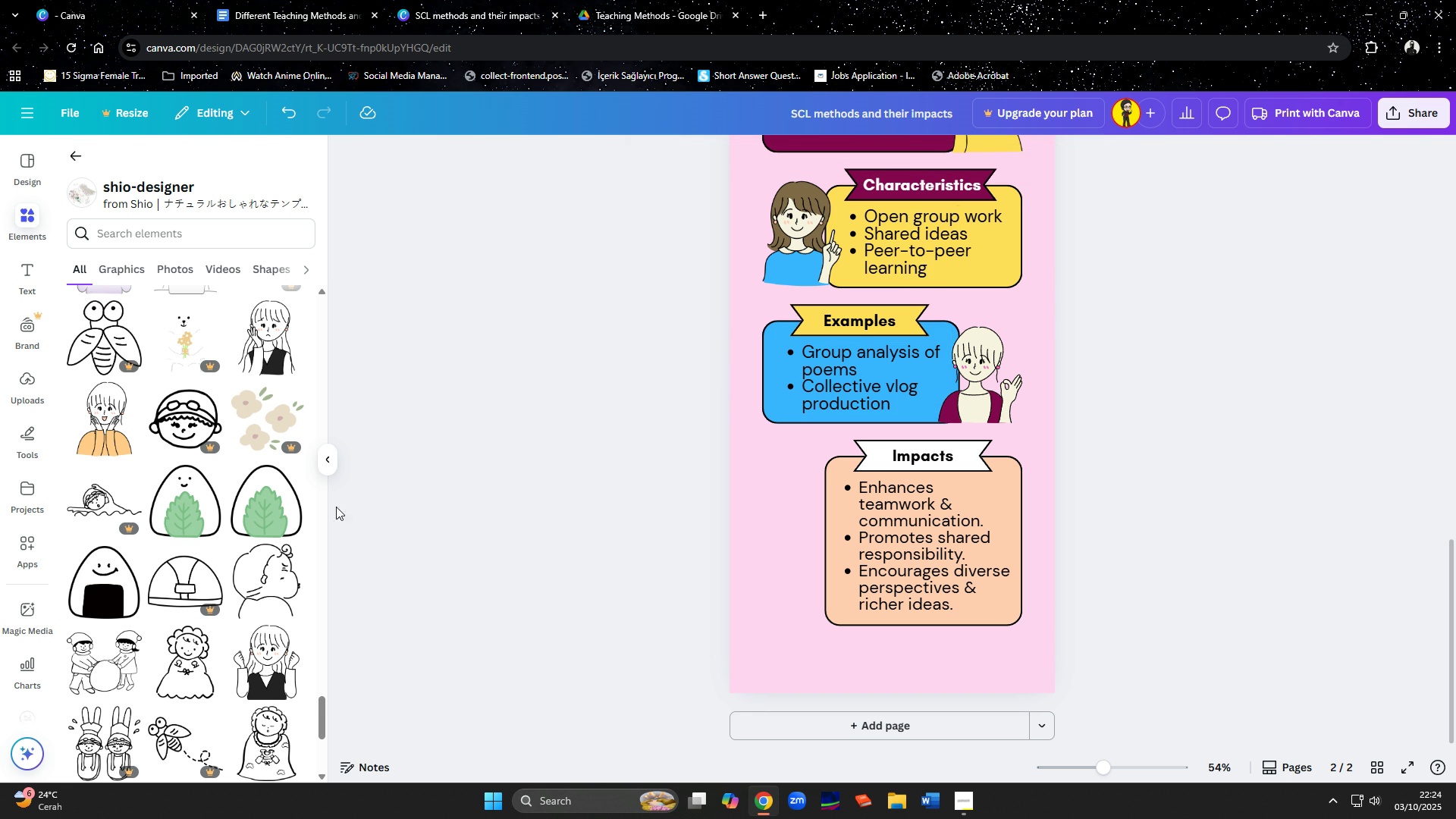 
scroll: coordinate [223, 510], scroll_direction: down, amount: 13.0
 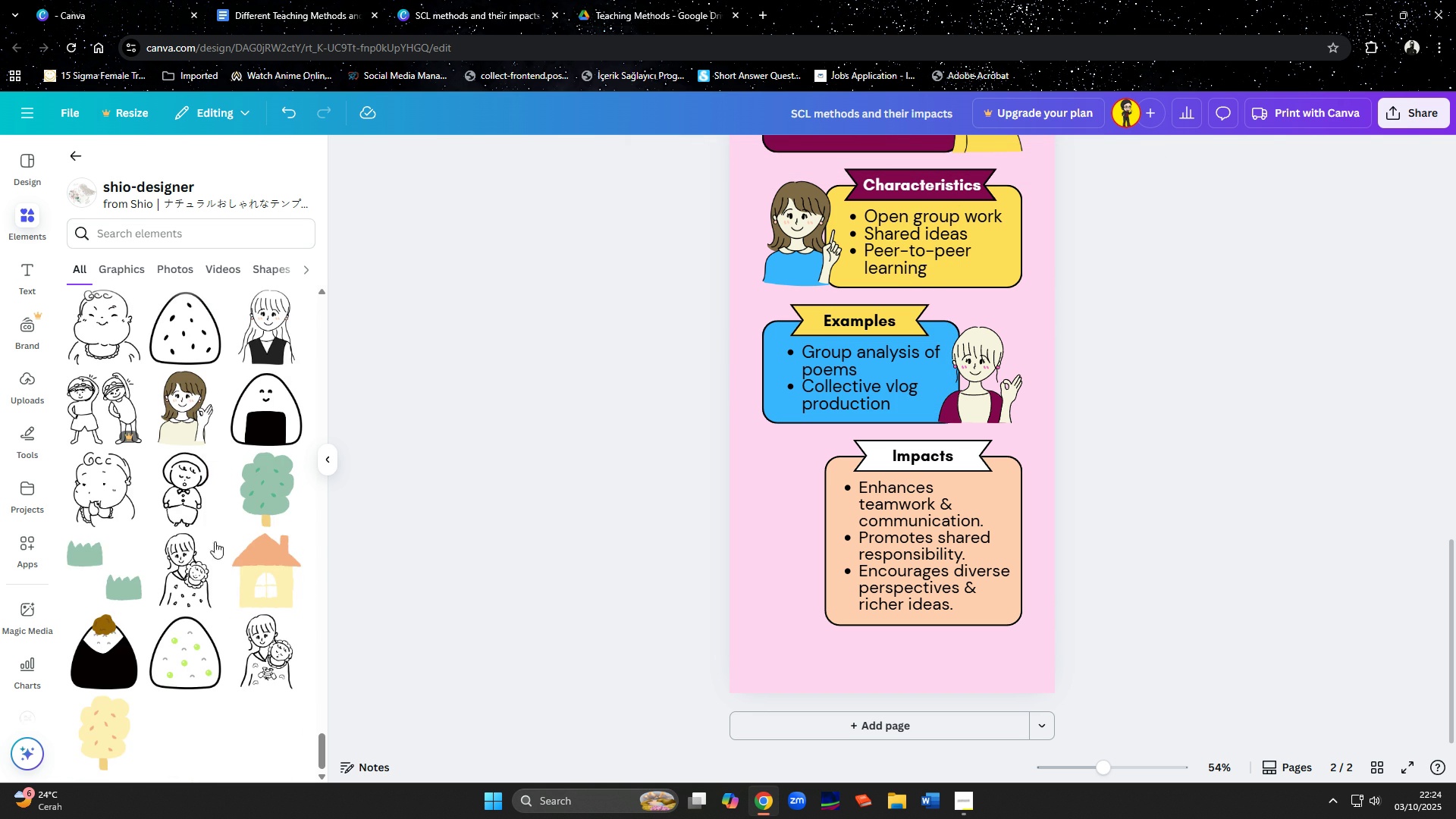 
scroll: coordinate [215, 620], scroll_direction: up, amount: 34.0
 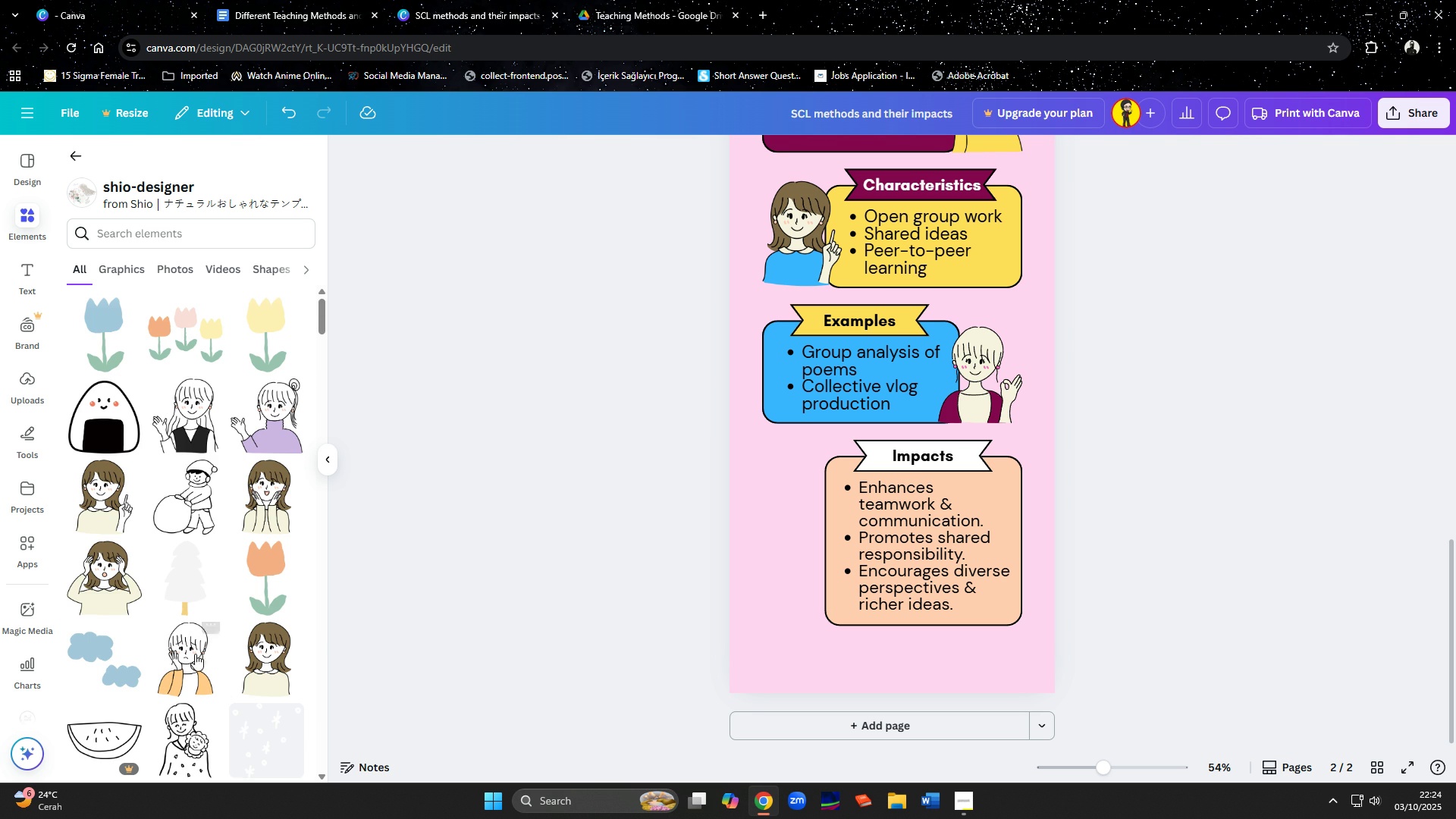 
scroll: coordinate [155, 507], scroll_direction: down, amount: 14.0
 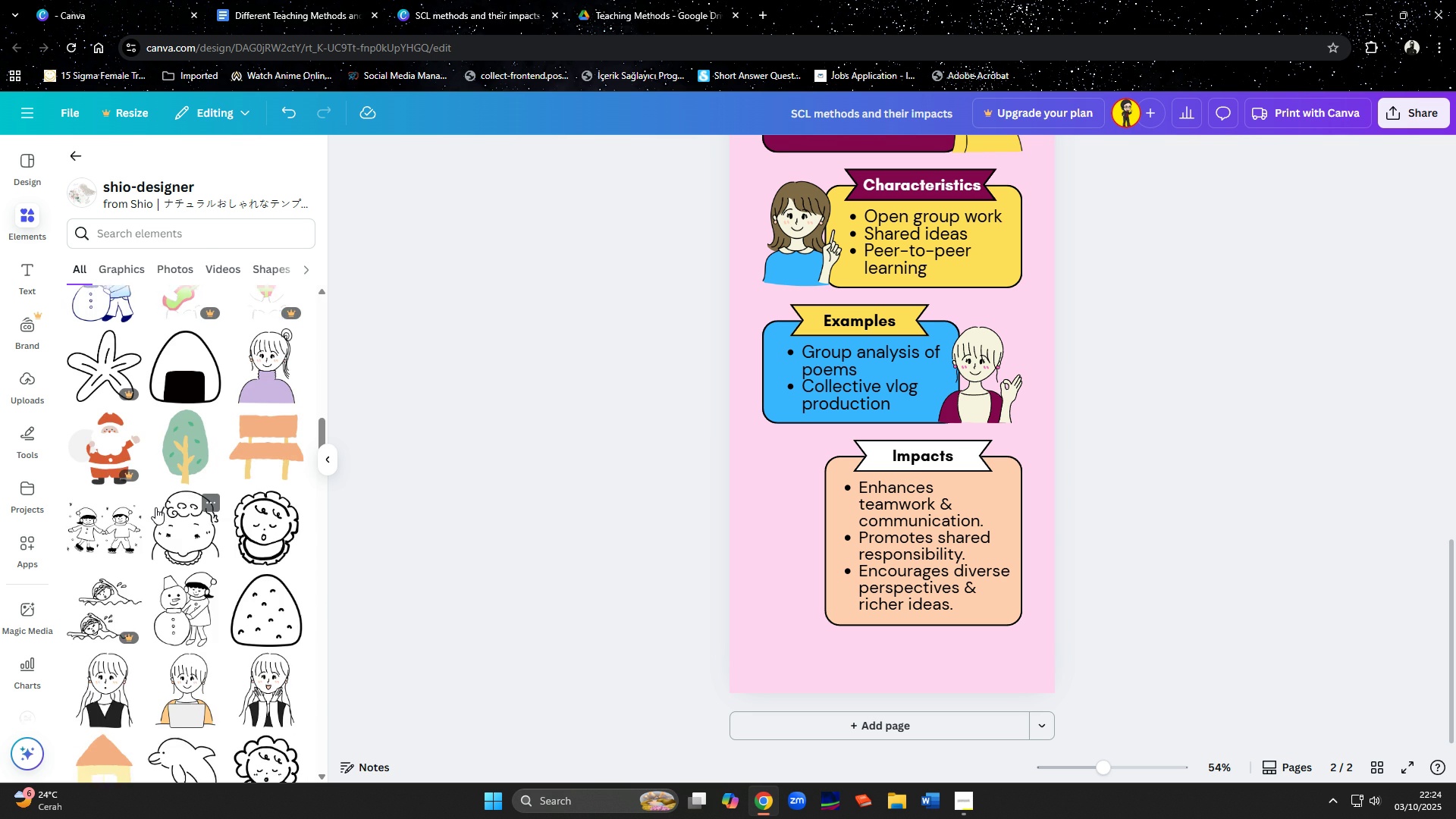 
scroll: coordinate [155, 507], scroll_direction: down, amount: 2.0
 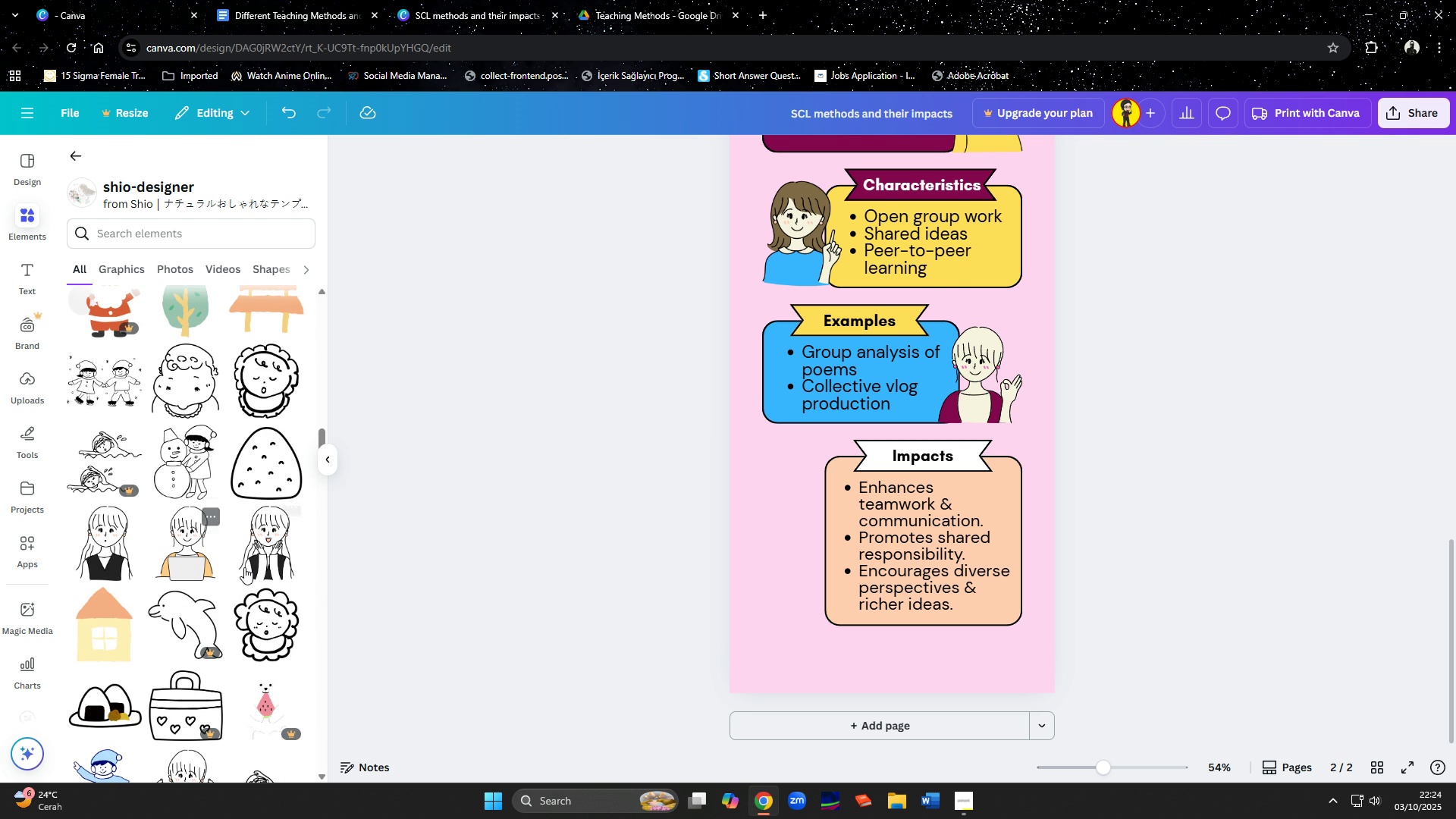 
left_click([252, 566])
 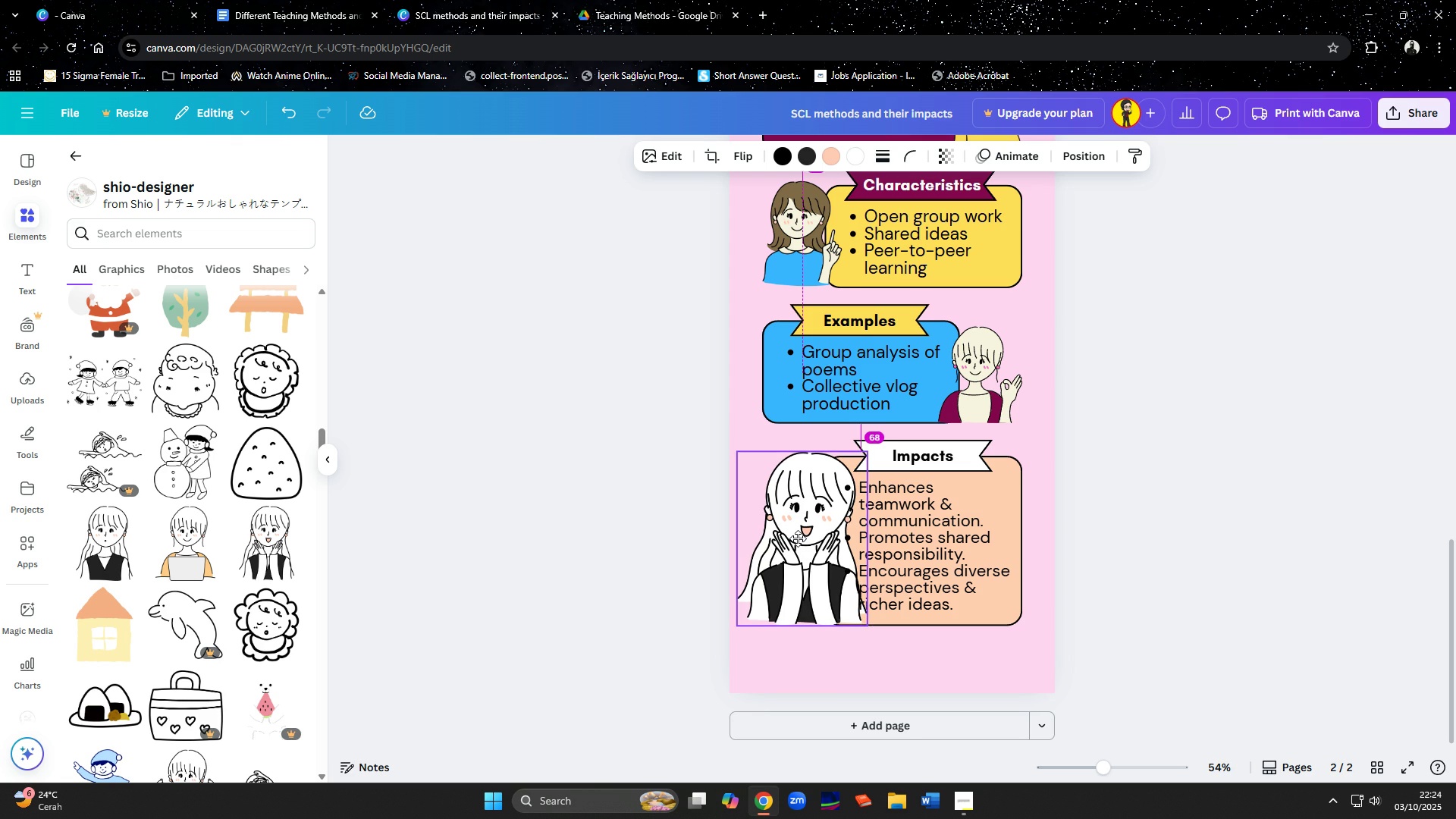 
wait(8.21)
 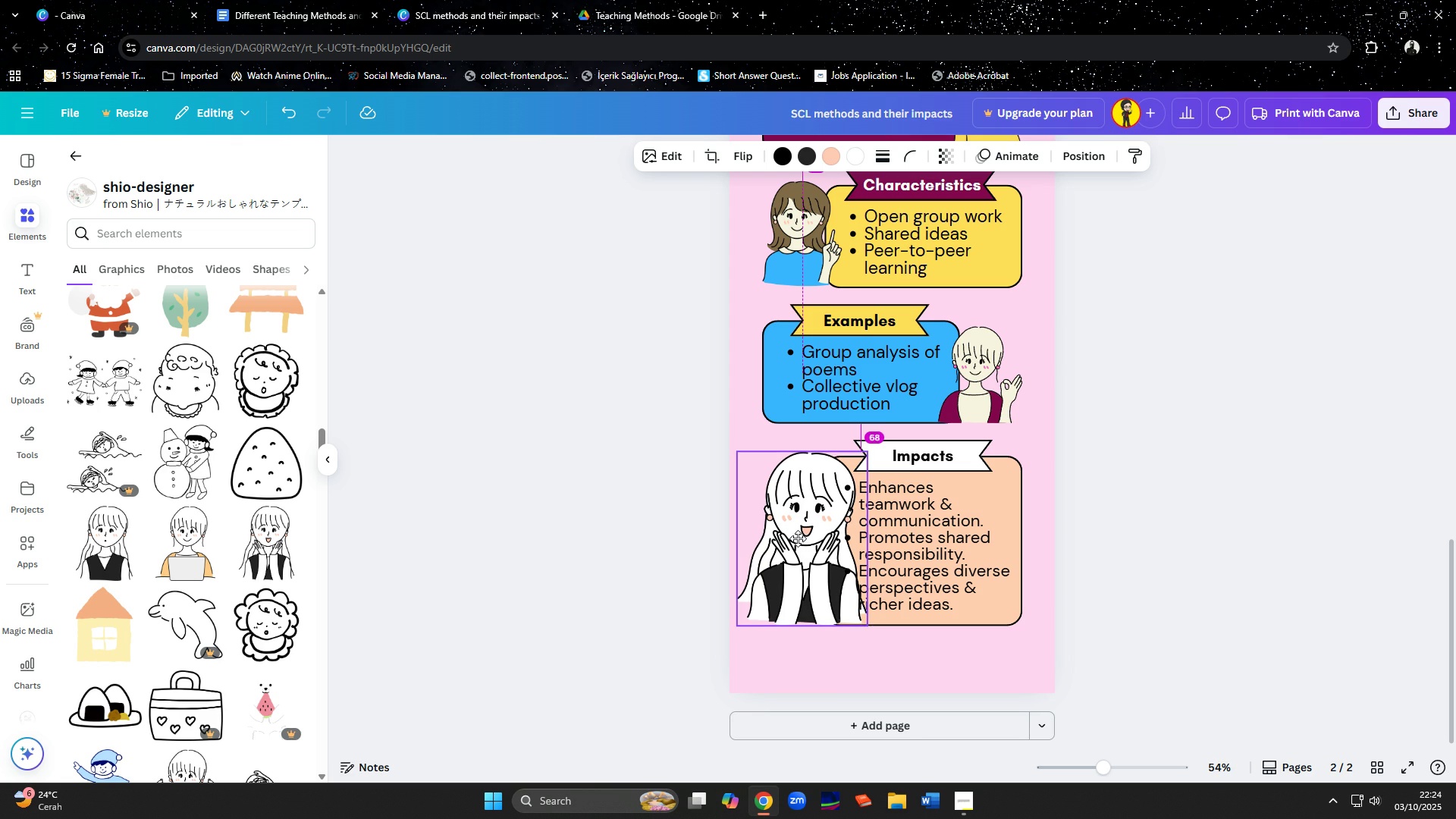 
mouse_move([835, 540])
 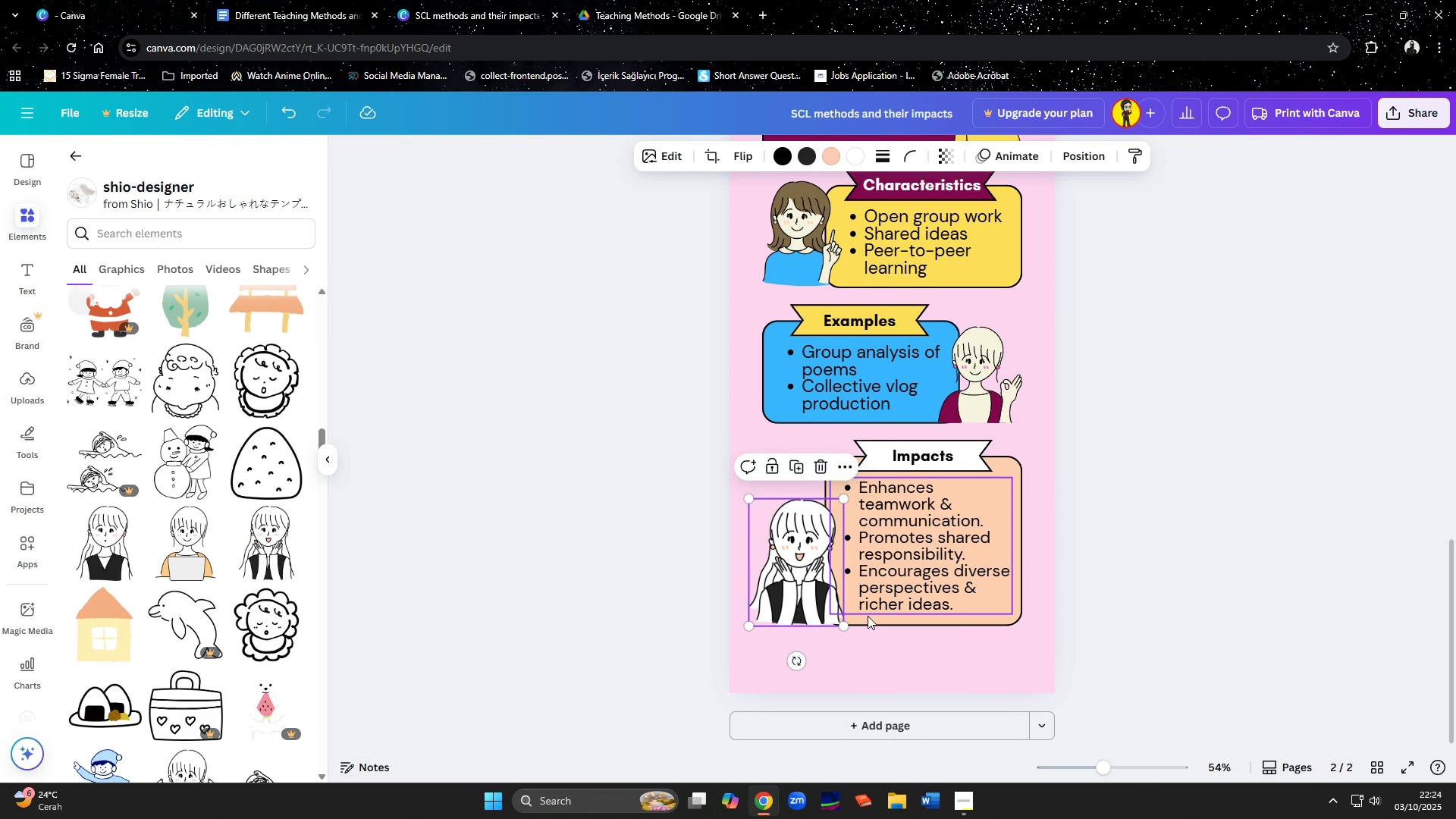 
left_click([897, 642])
 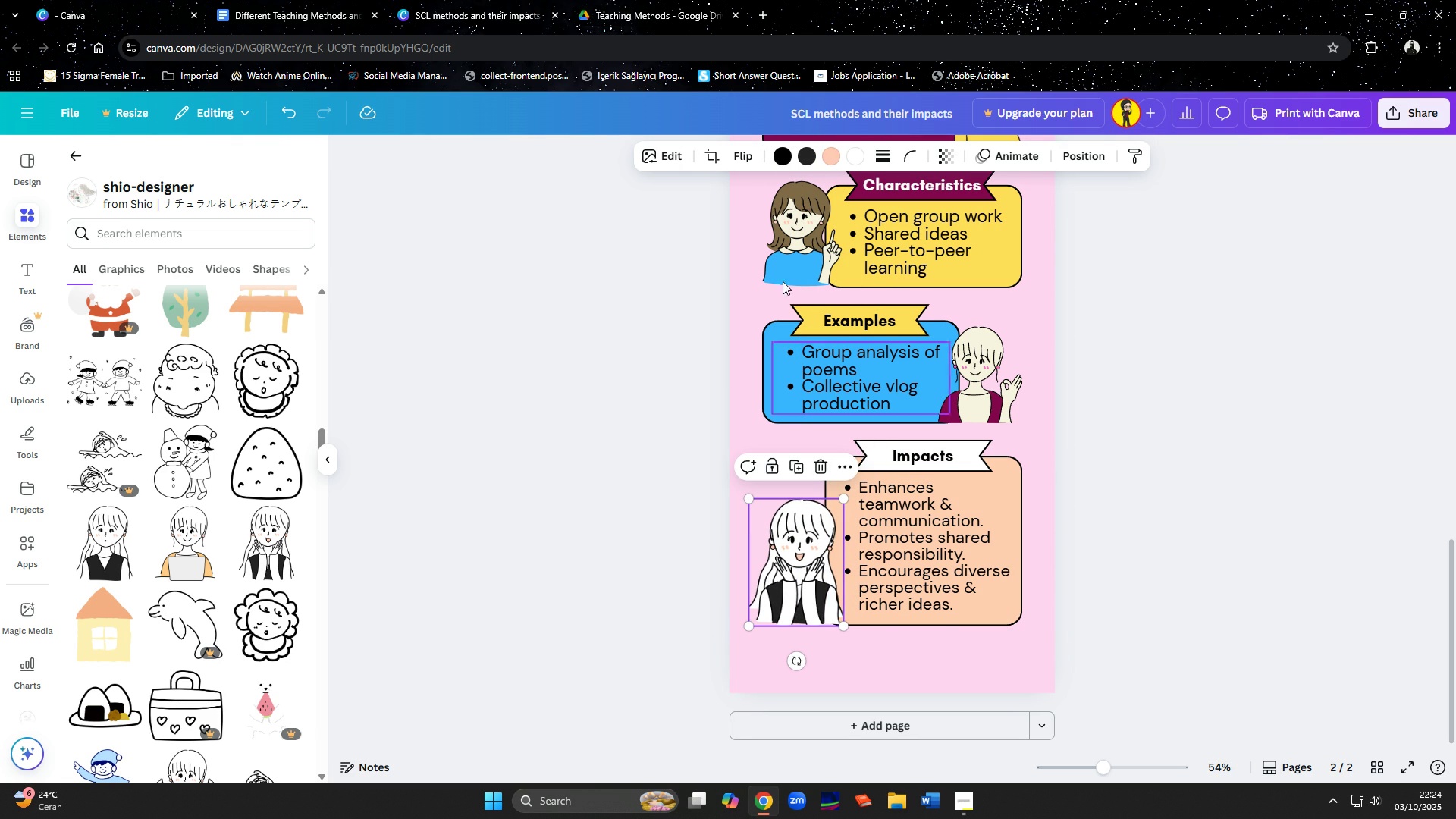 
left_click([852, 155])
 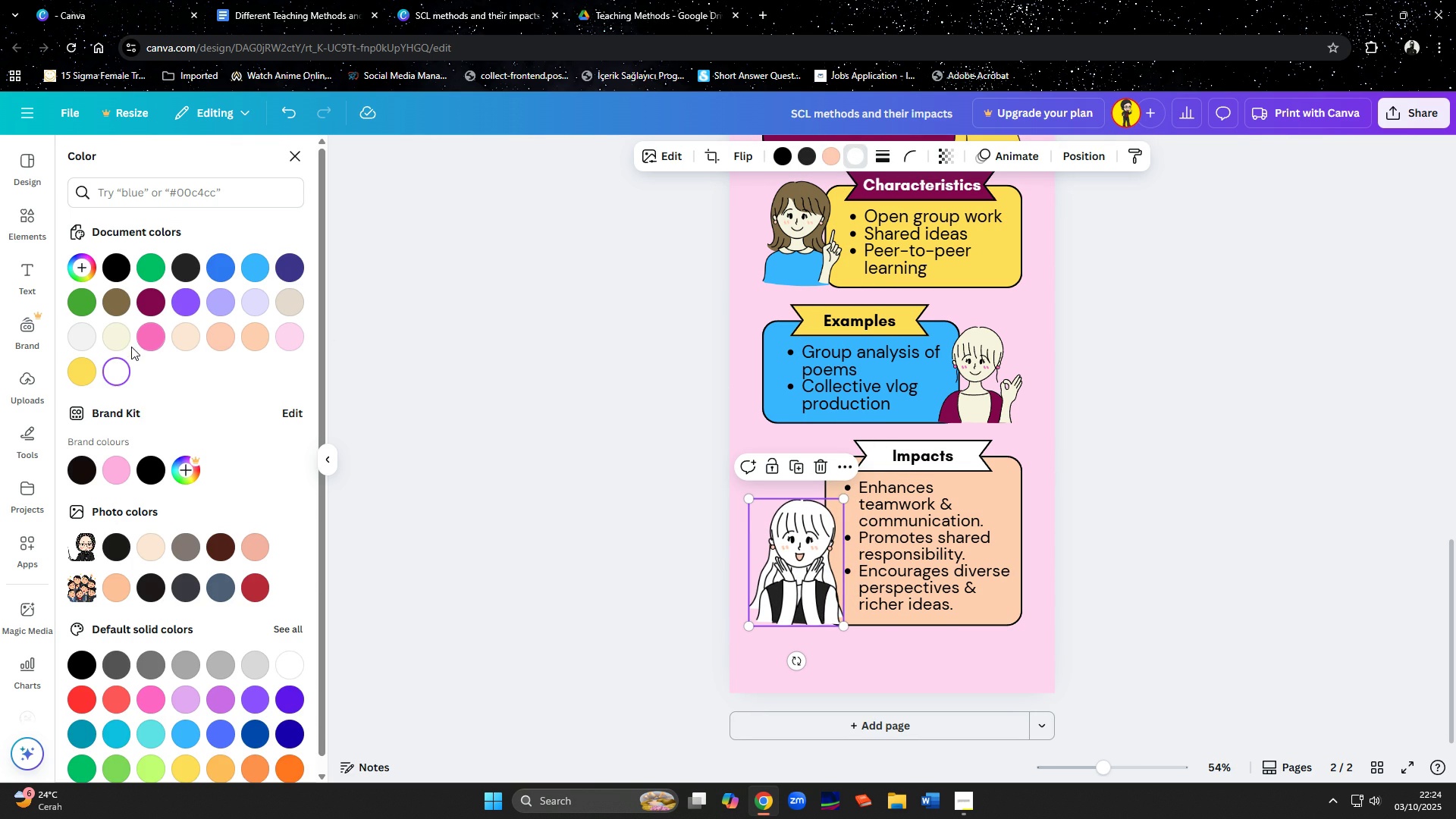 
left_click([119, 340])
 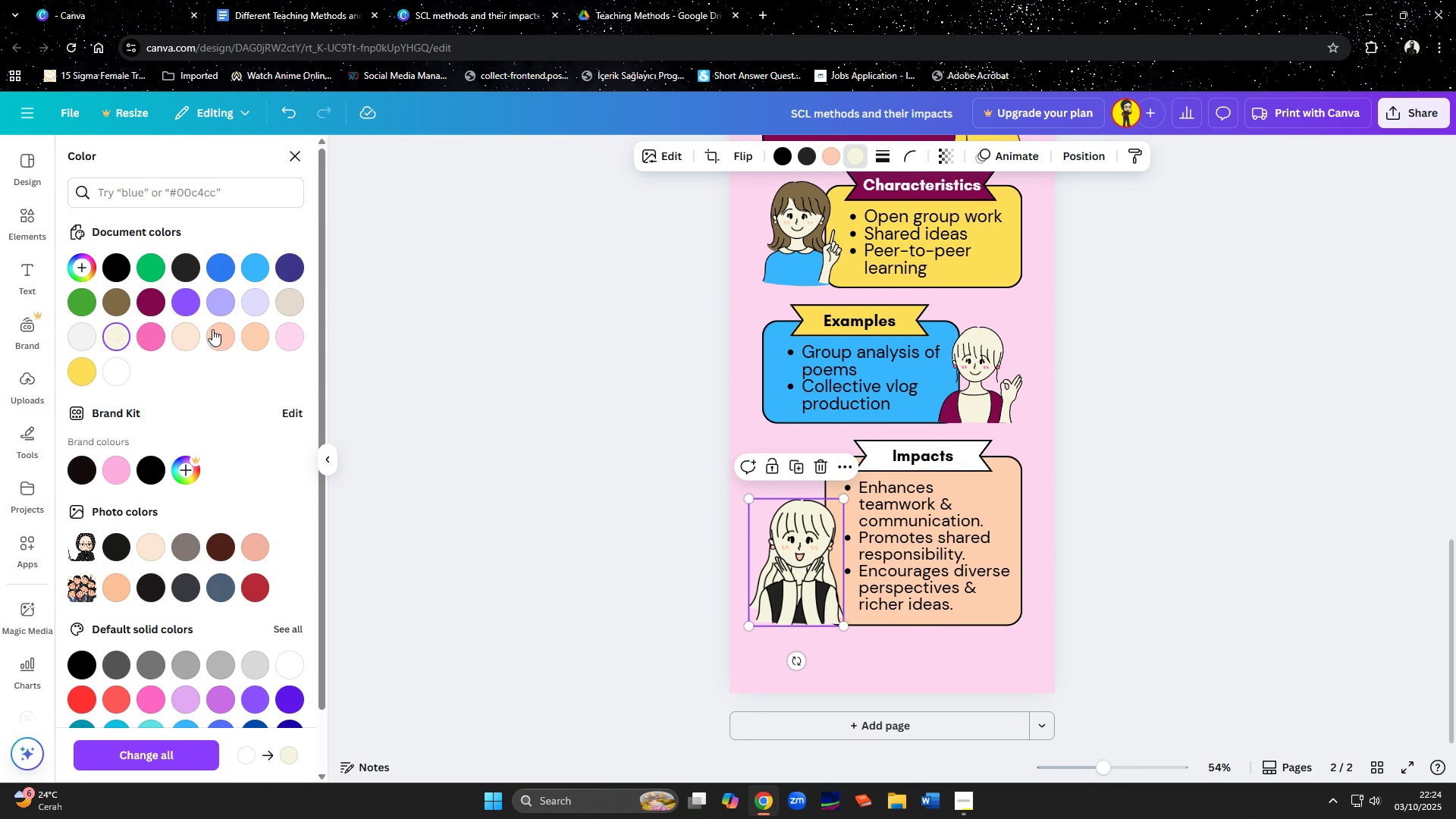 
left_click([188, 331])
 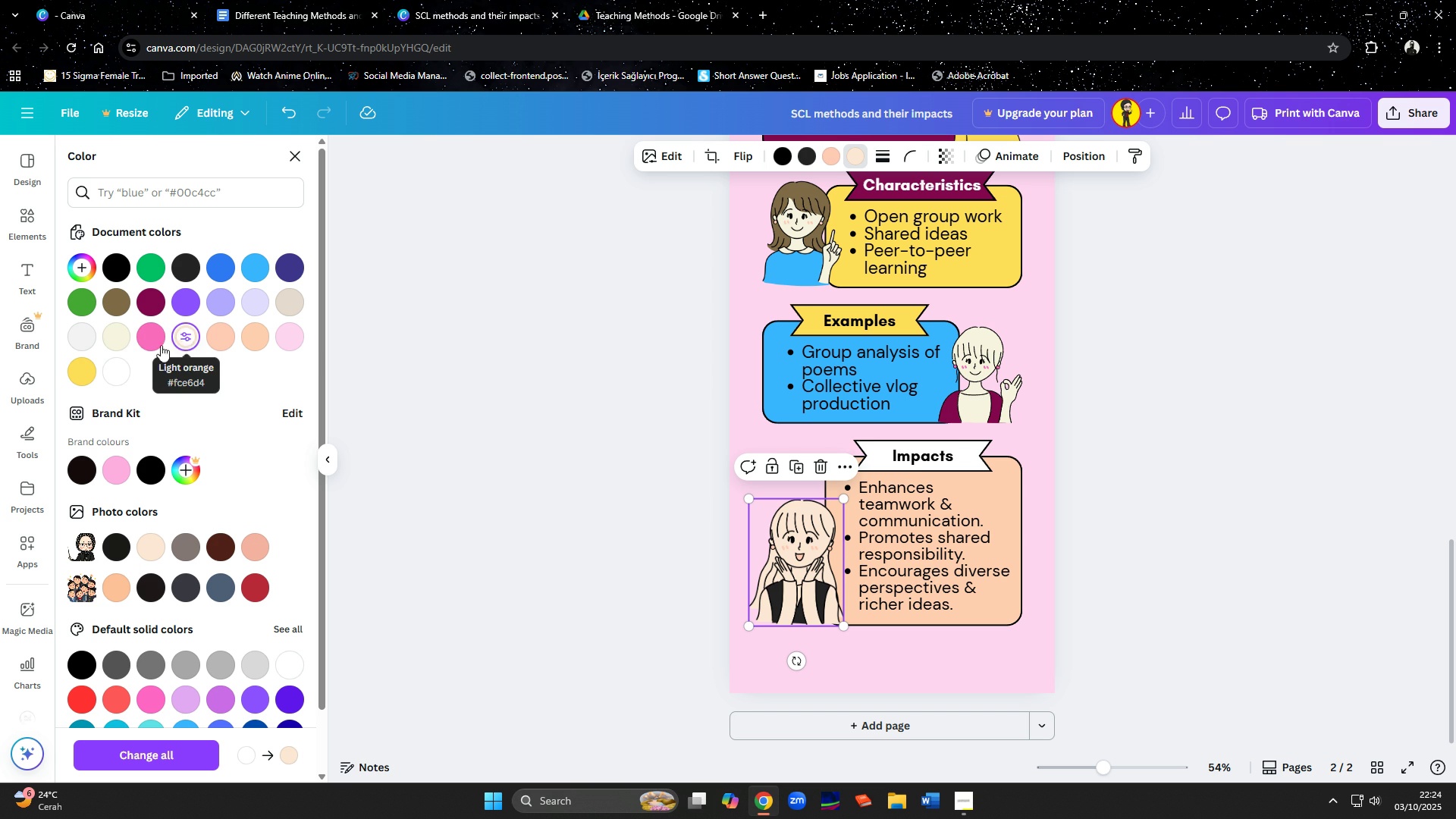 
left_click([115, 341])
 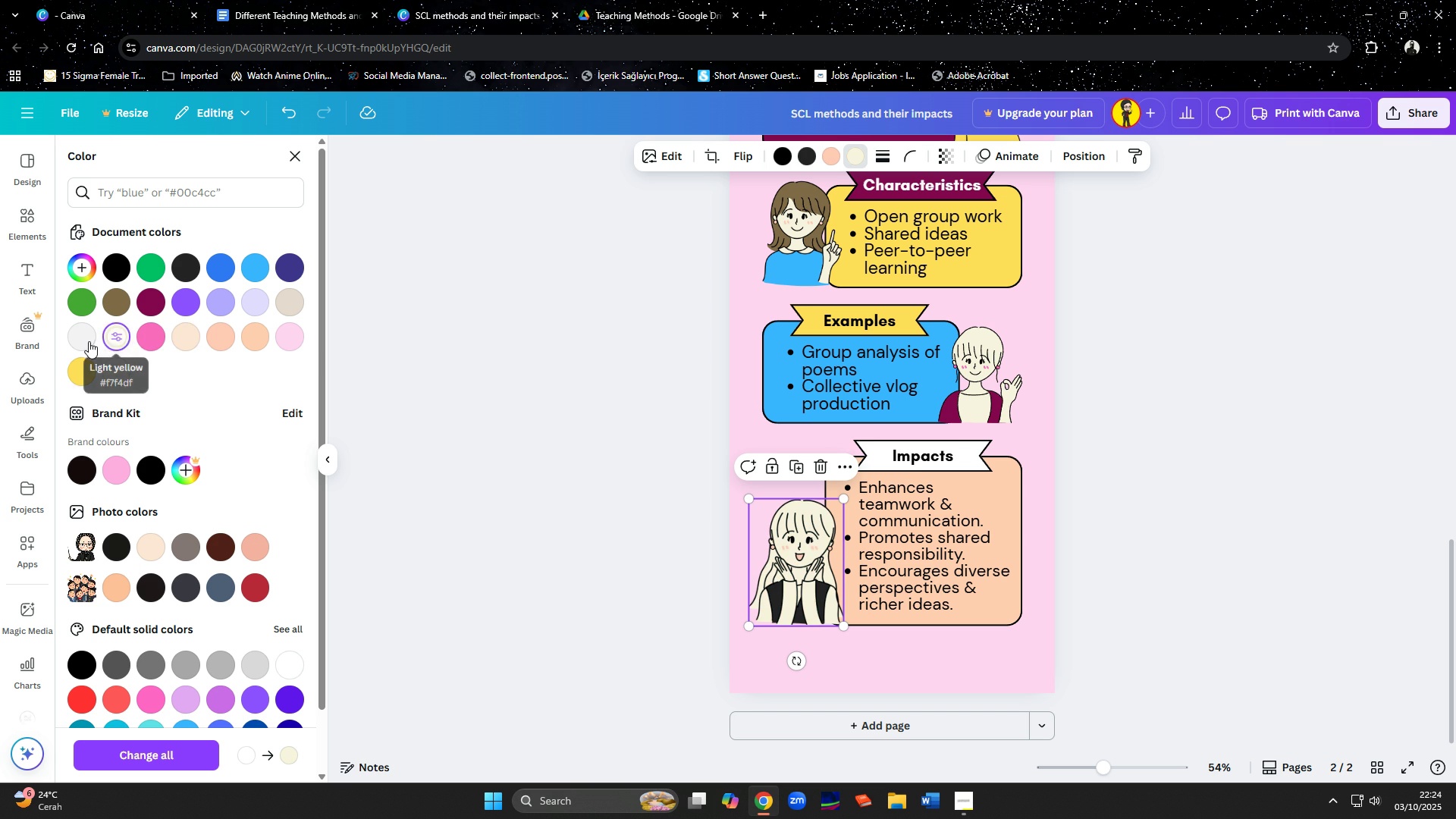 
left_click([89, 341])
 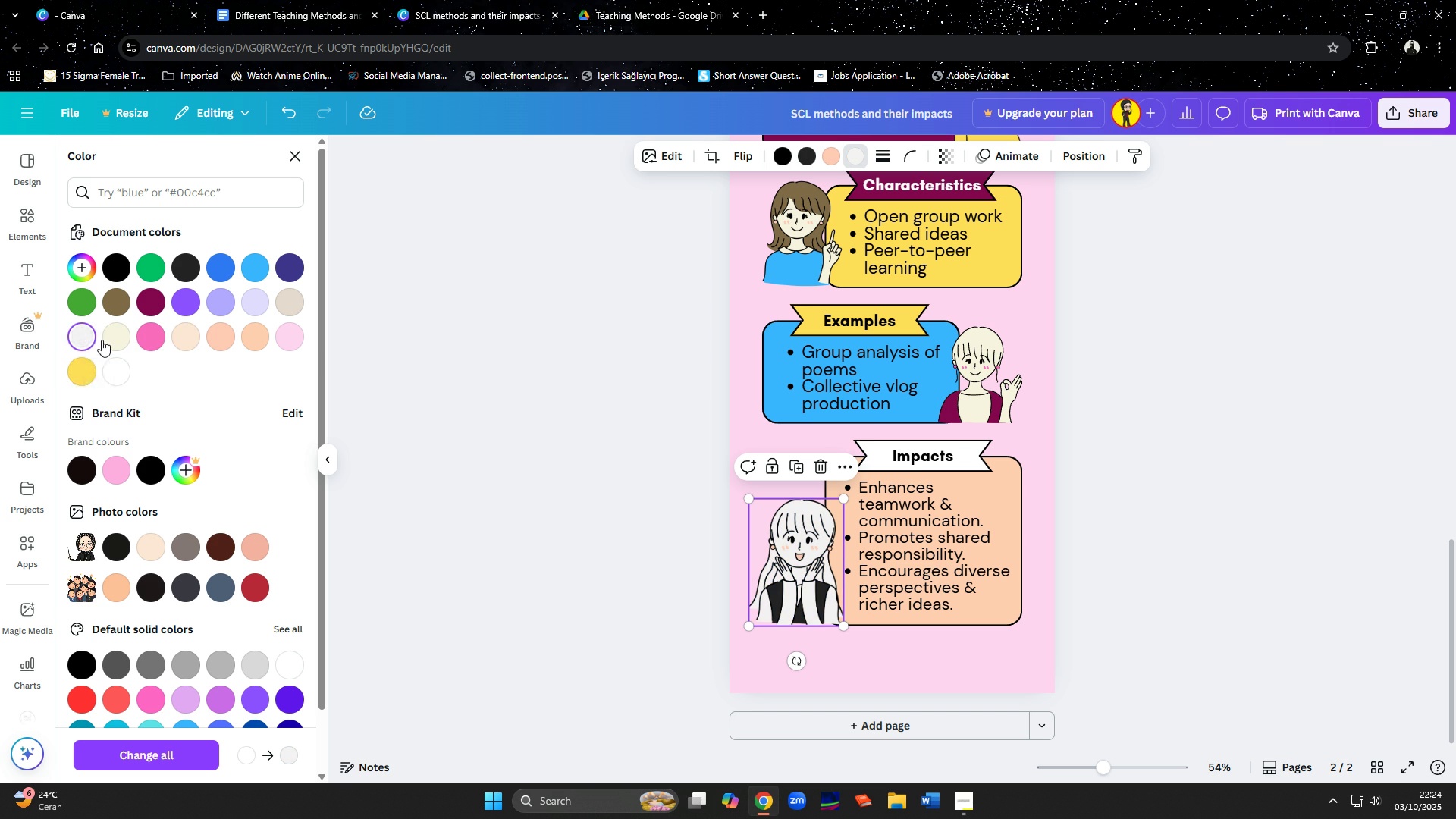 
left_click([105, 339])
 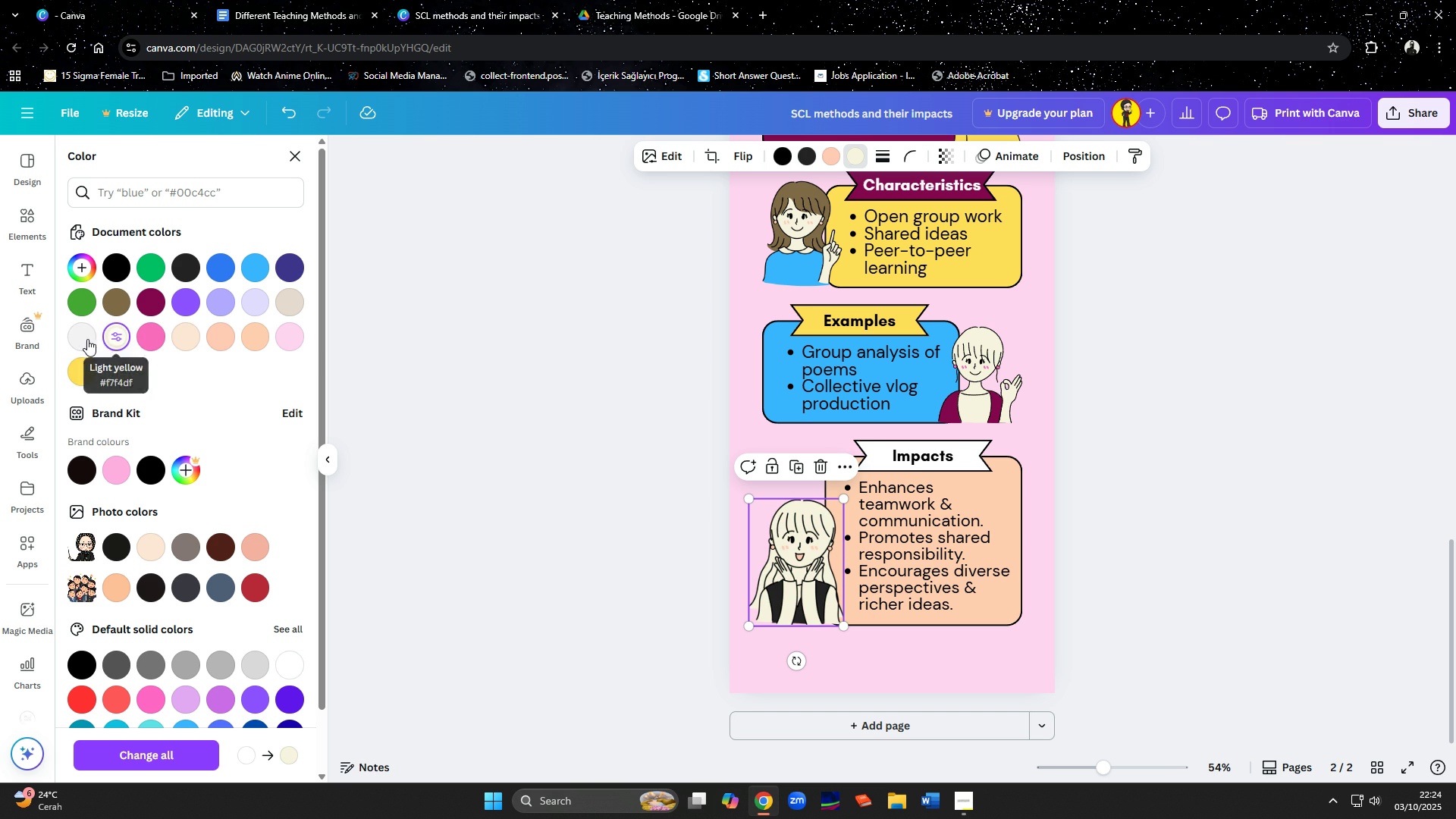 
left_click([78, 338])
 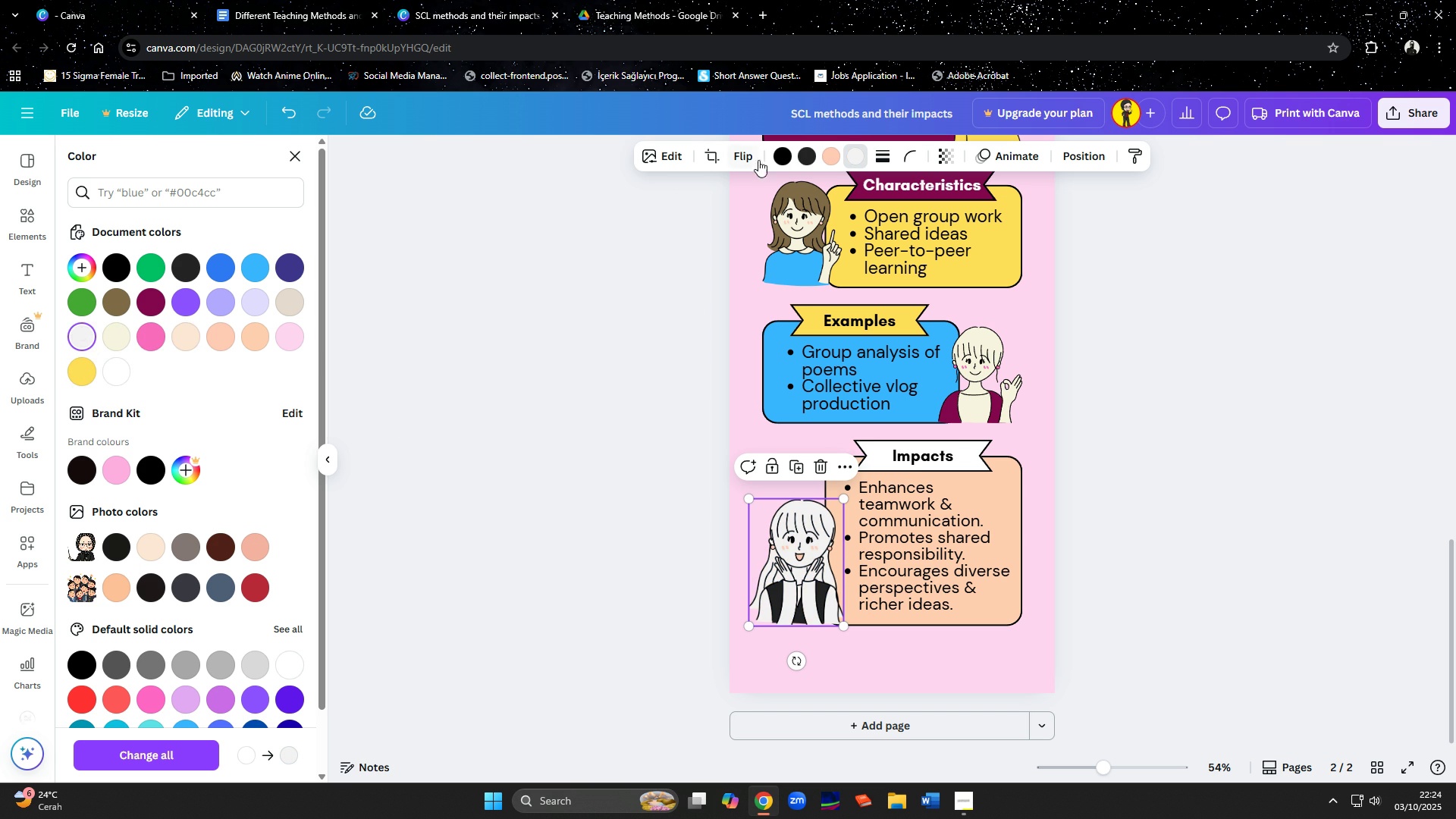 
left_click([781, 157])
 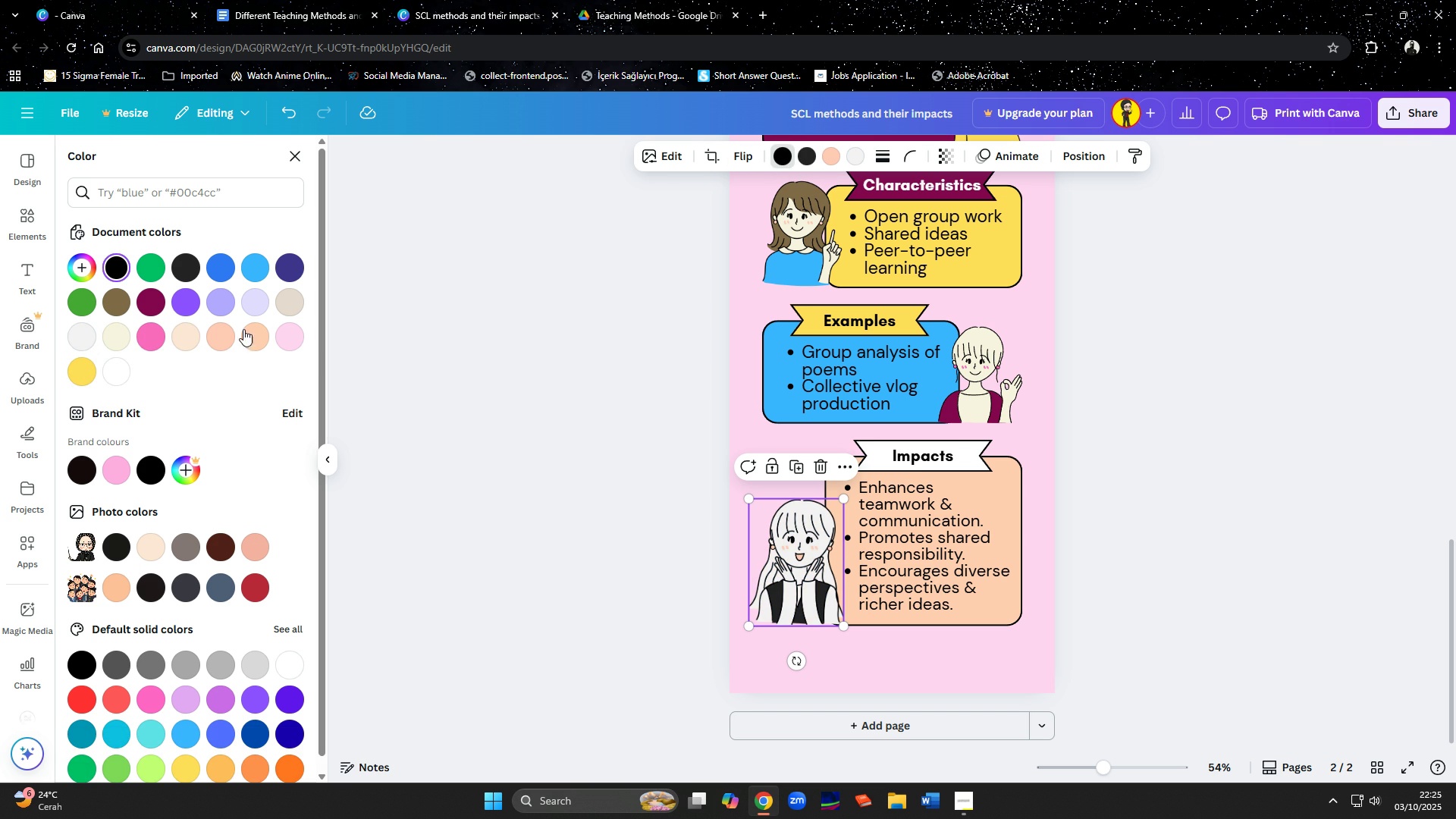 
left_click([157, 276])
 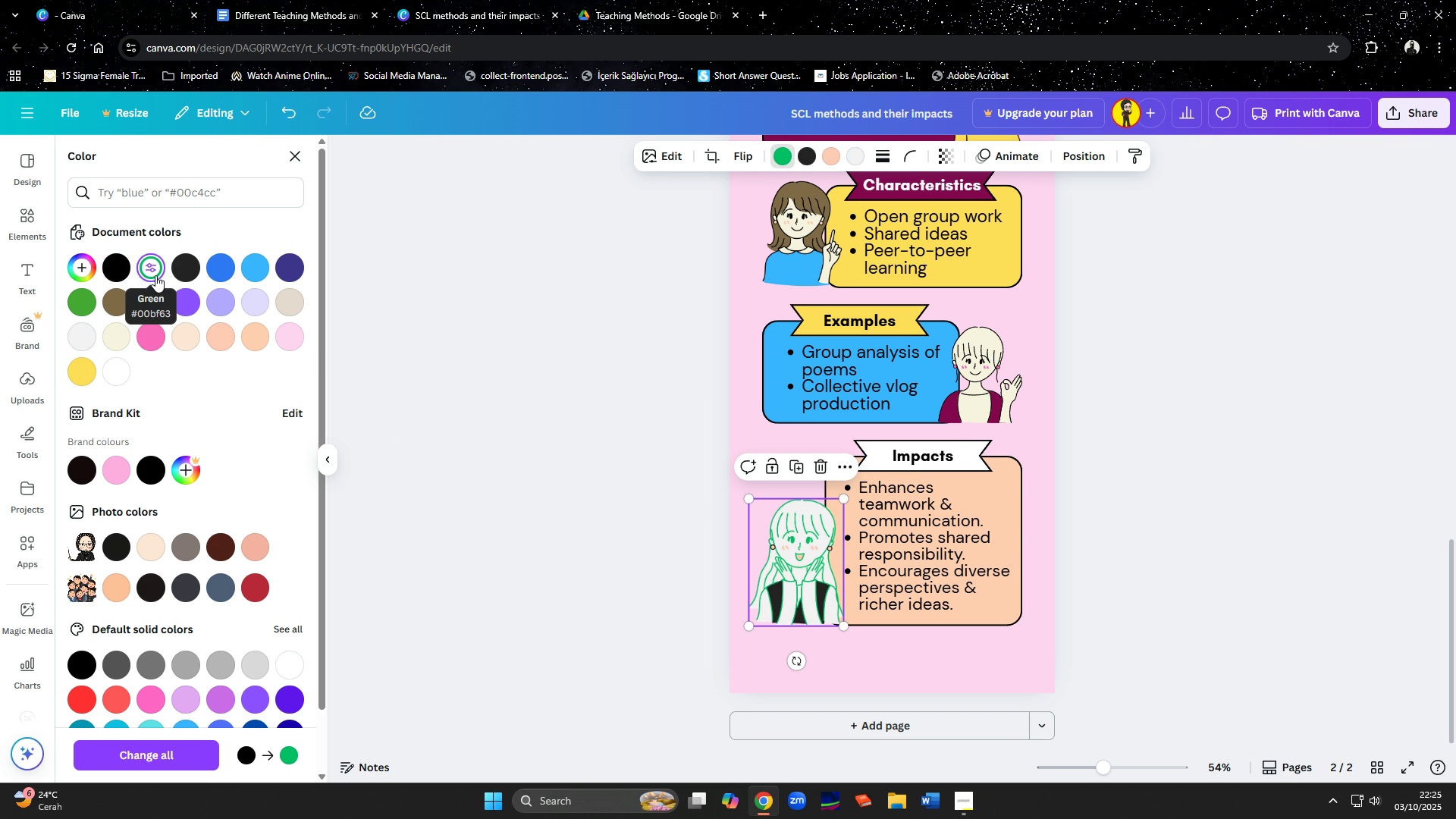 
left_click([127, 277])
 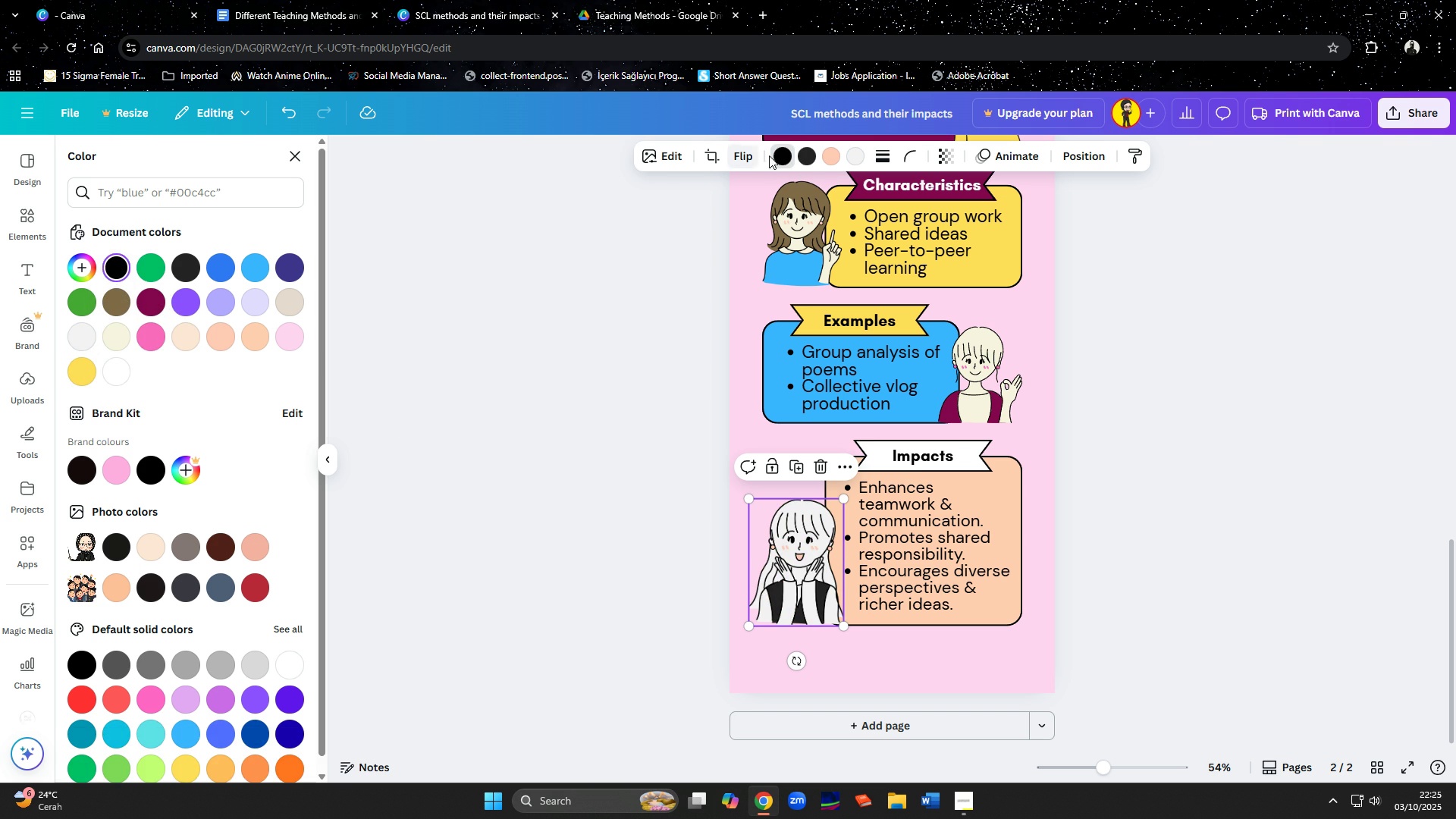 
left_click([803, 158])
 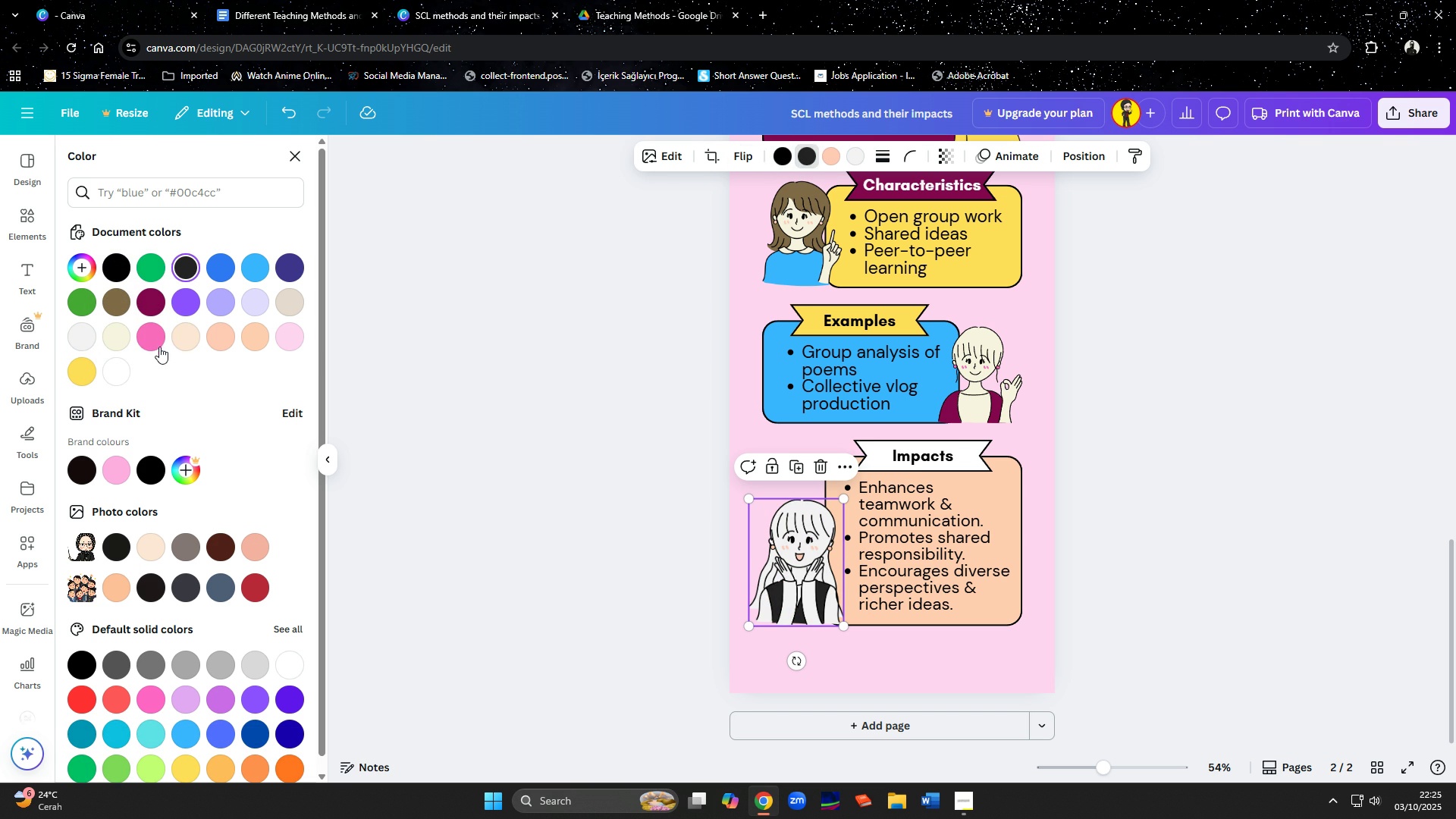 
left_click([156, 338])
 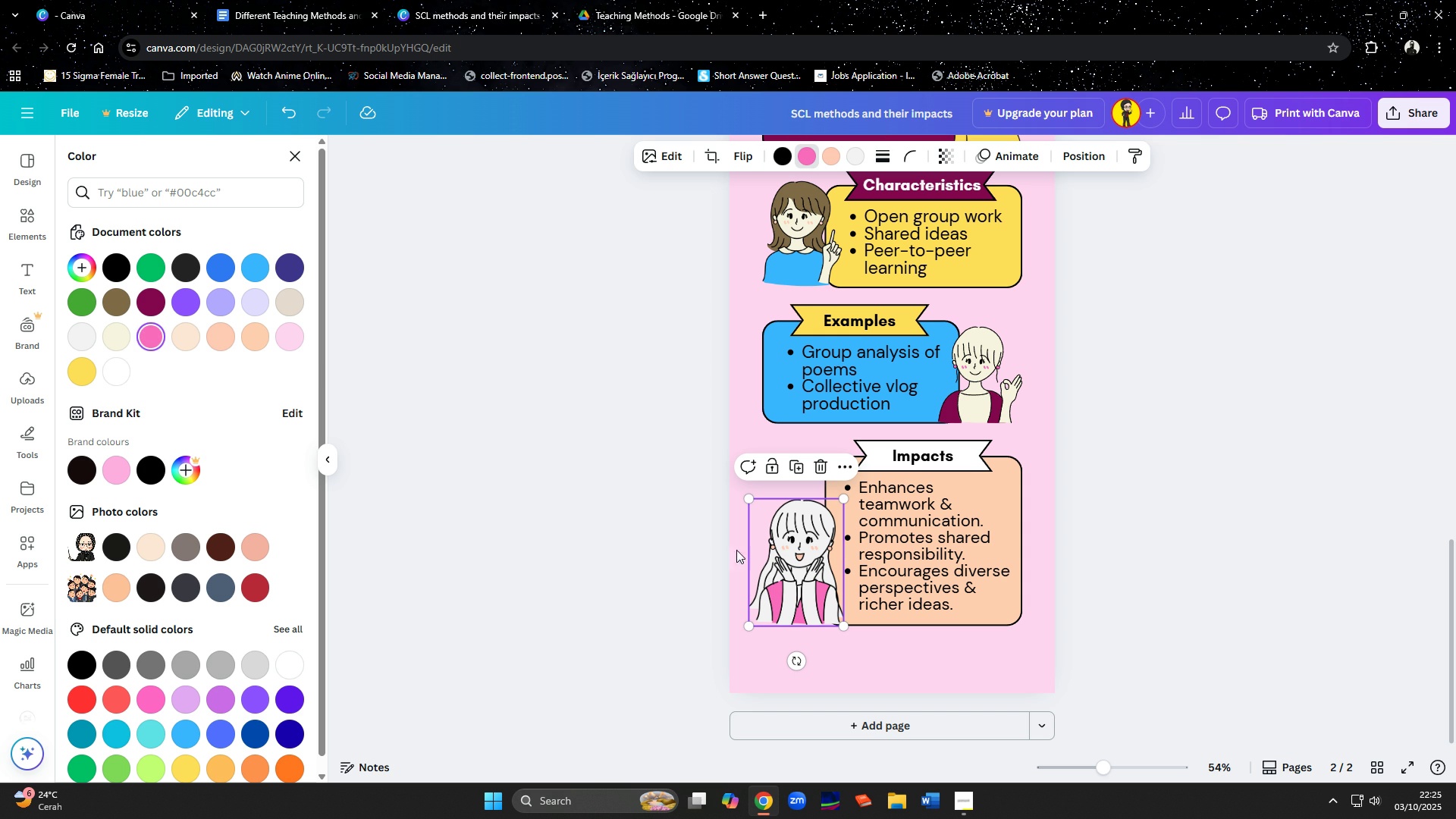 
wait(5.77)
 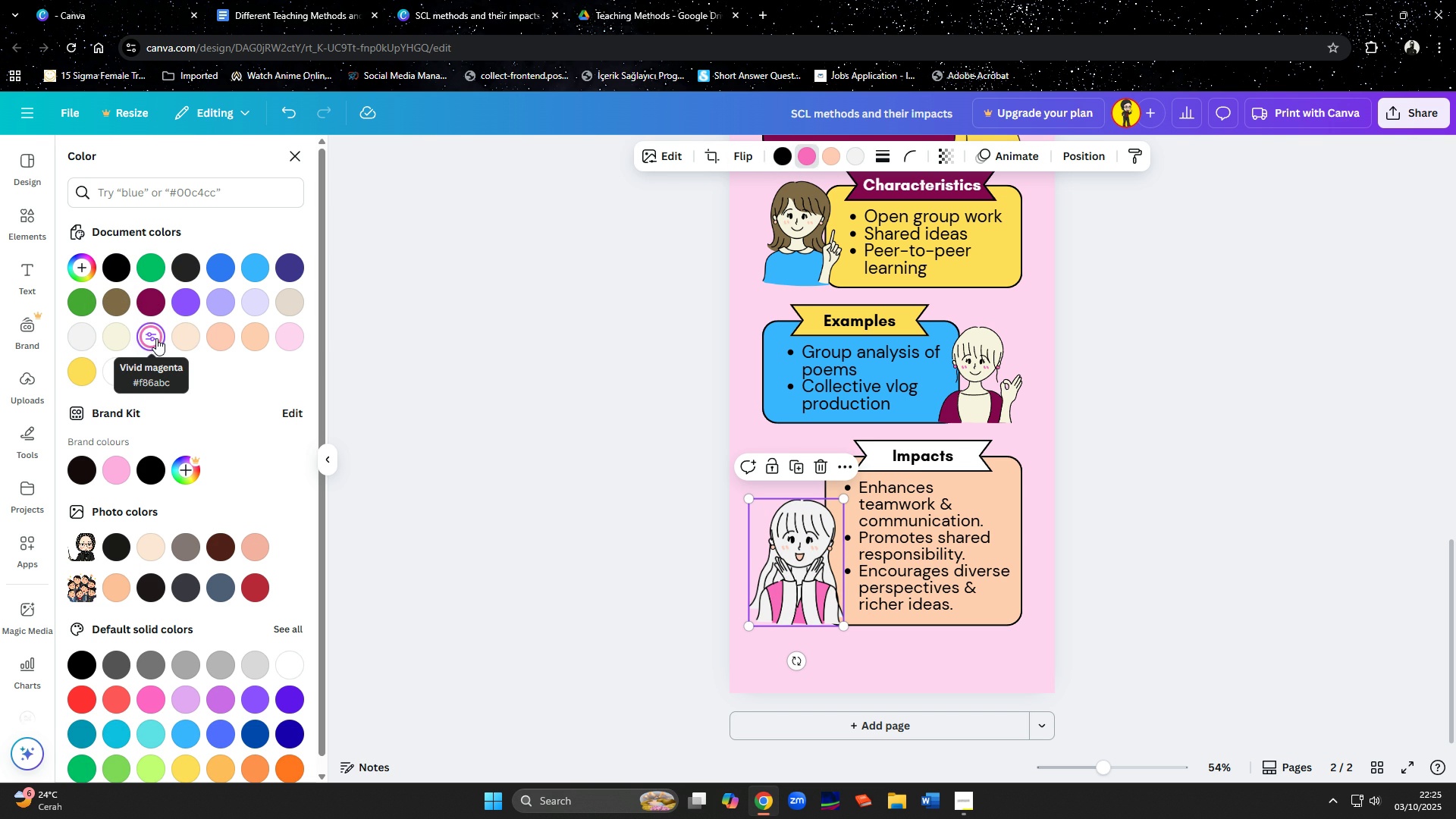 
left_click([908, 653])
 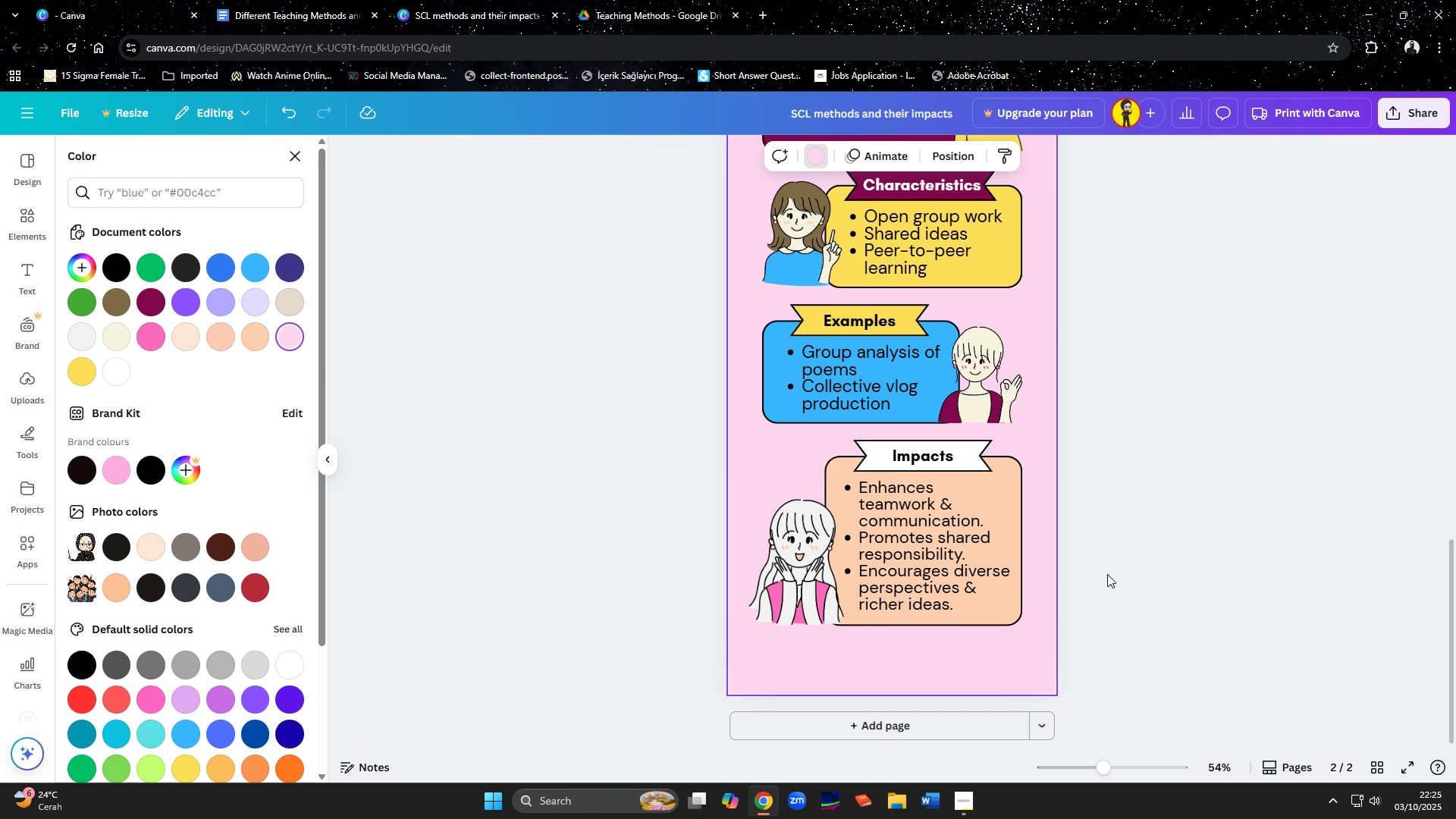 
scroll: coordinate [1107, 574], scroll_direction: up, amount: 4.0
 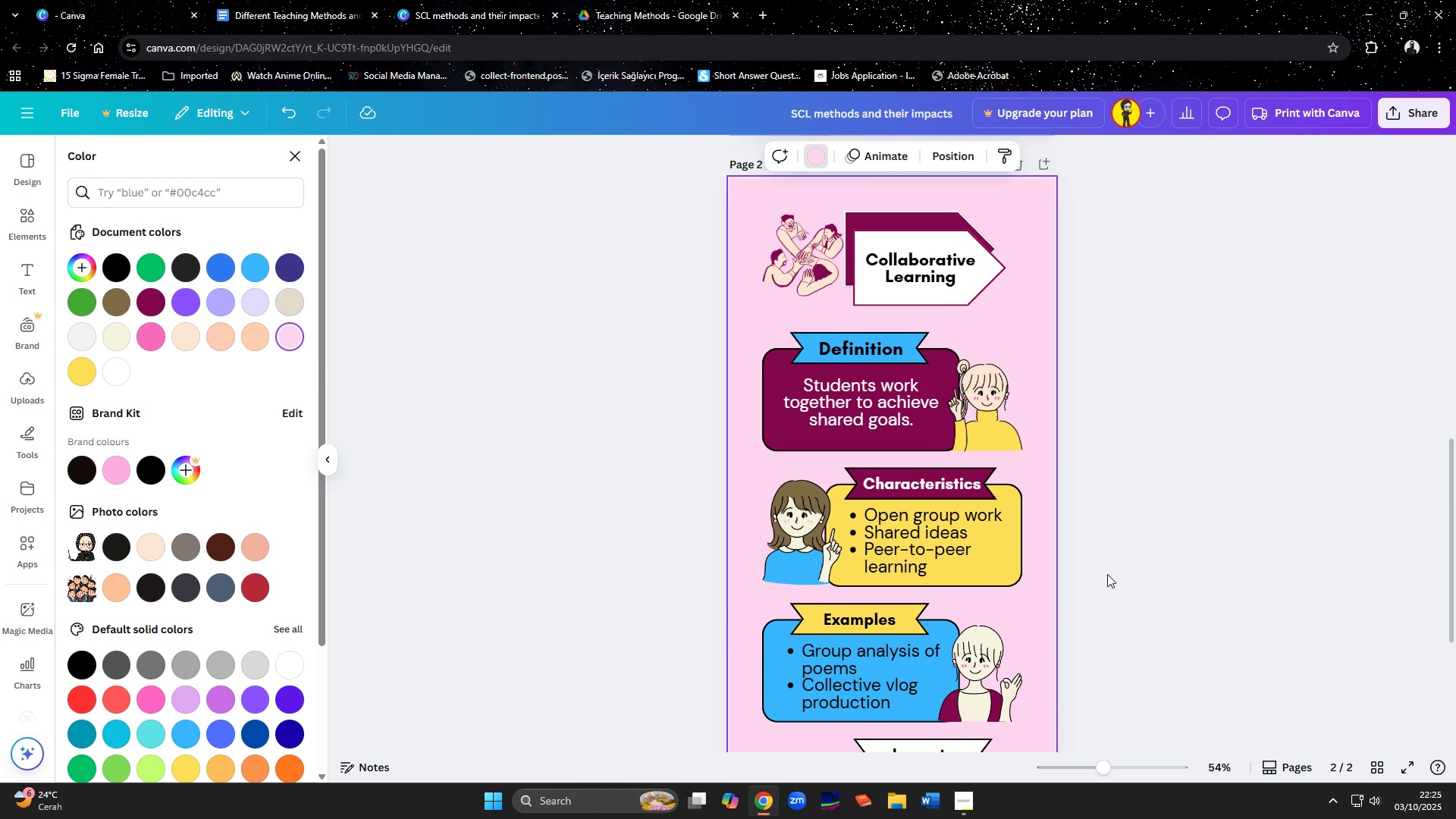 
scroll: coordinate [1107, 574], scroll_direction: down, amount: 2.0
 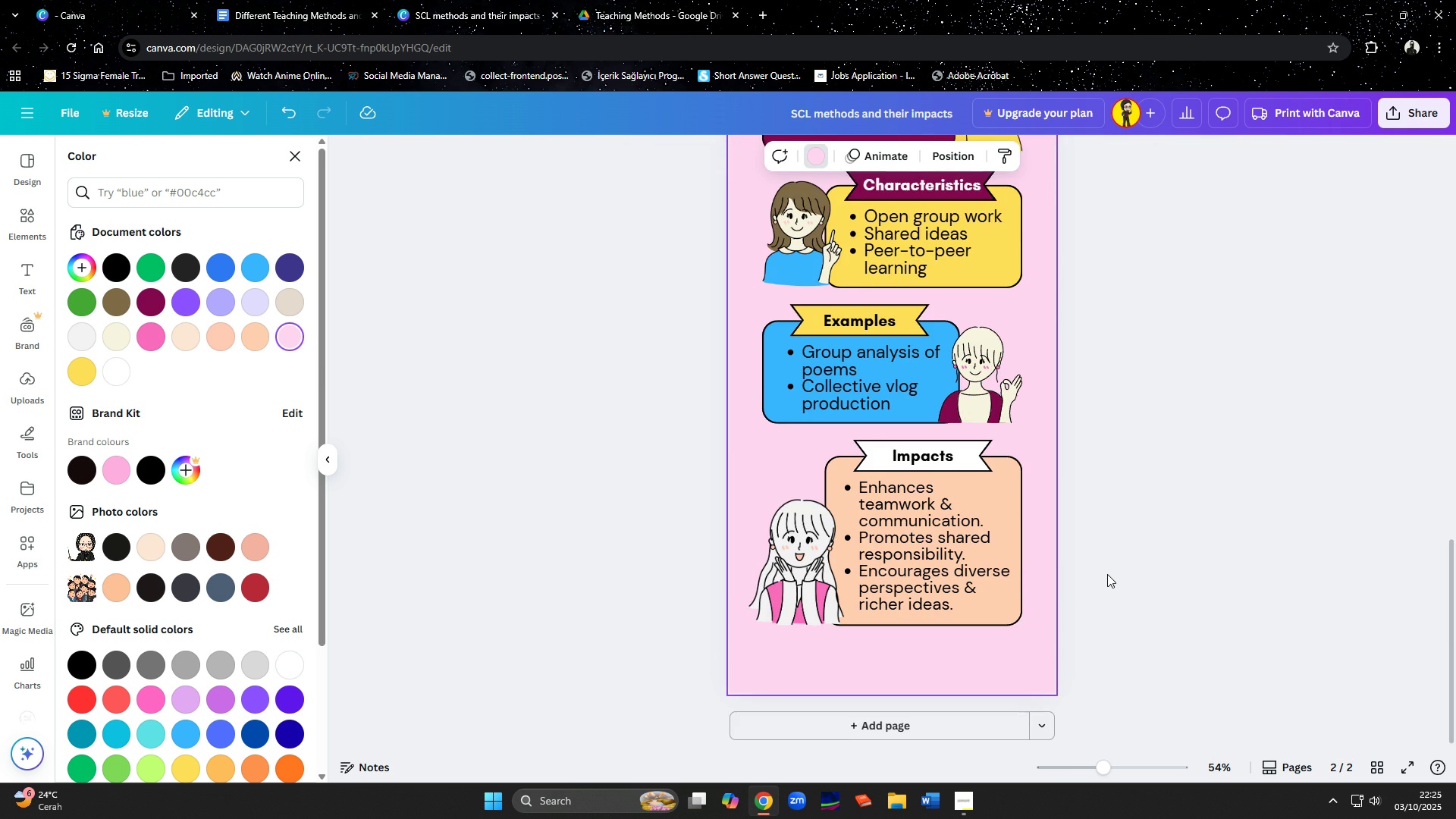 
scroll: coordinate [1107, 574], scroll_direction: up, amount: 5.0
 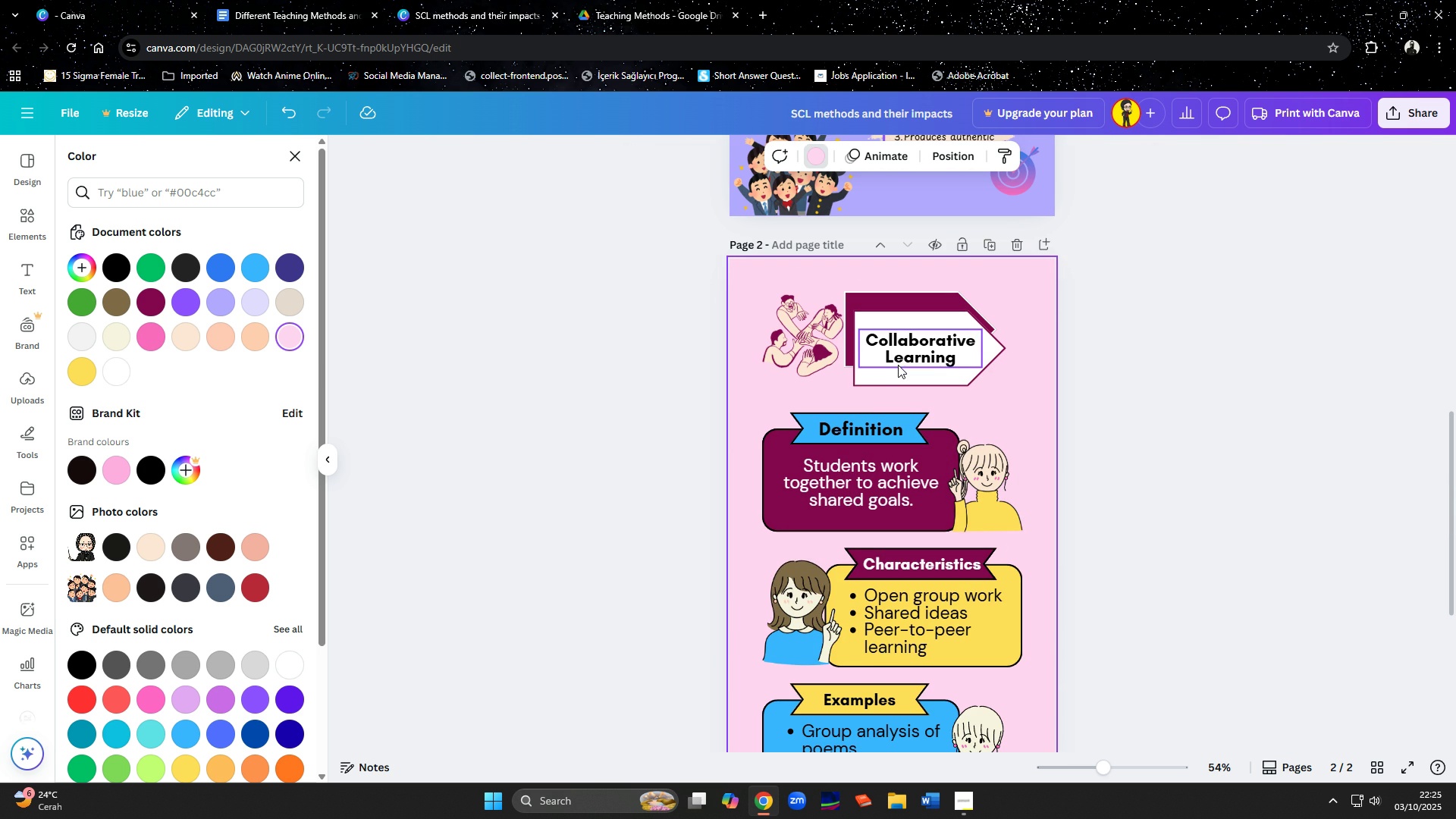 
left_click([897, 363])